 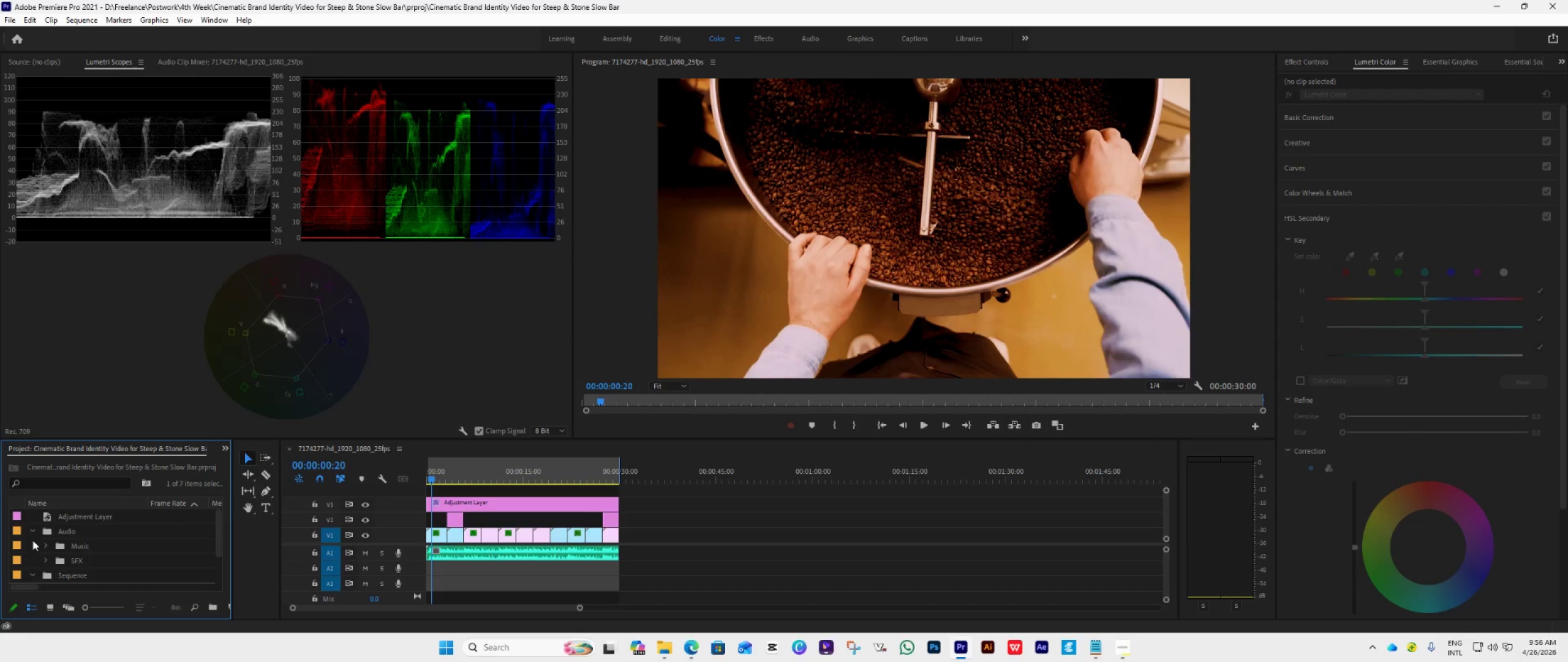 
left_click([43, 562])
 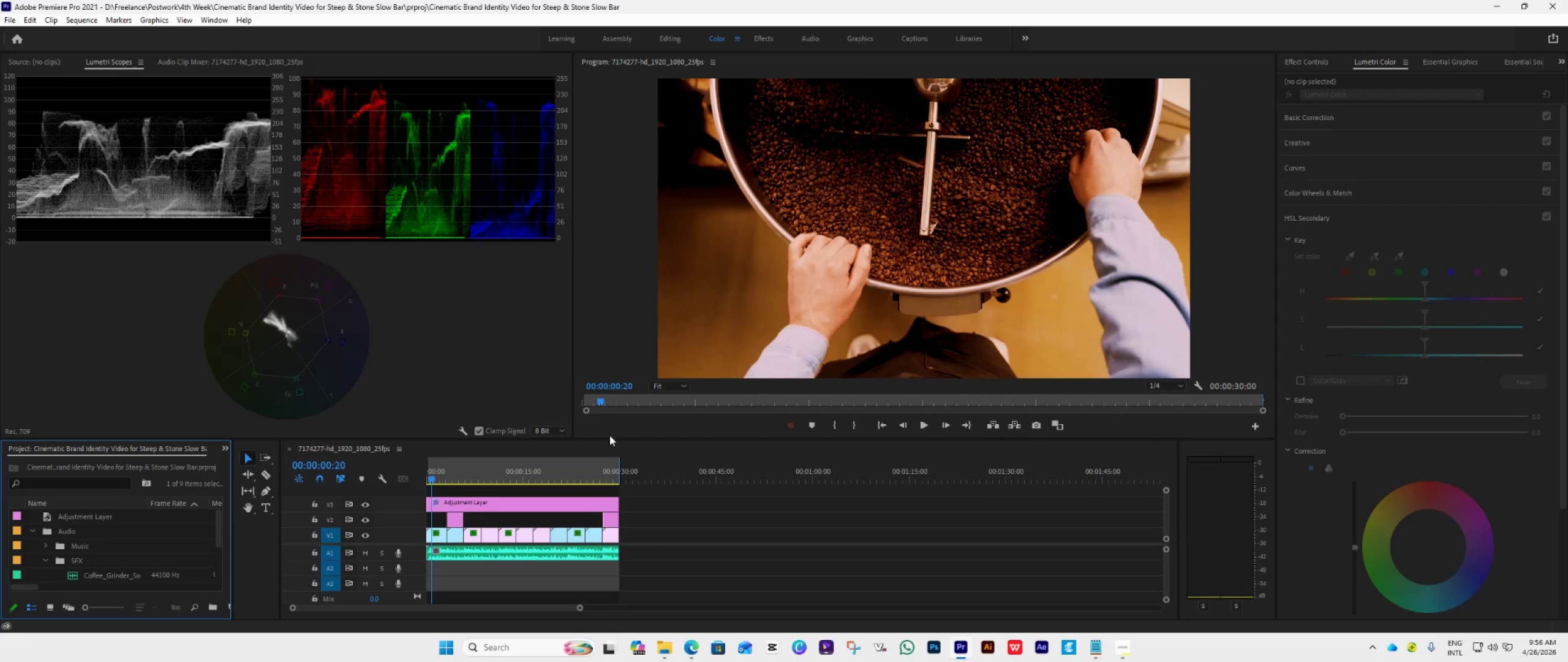 
left_click([619, 436])
 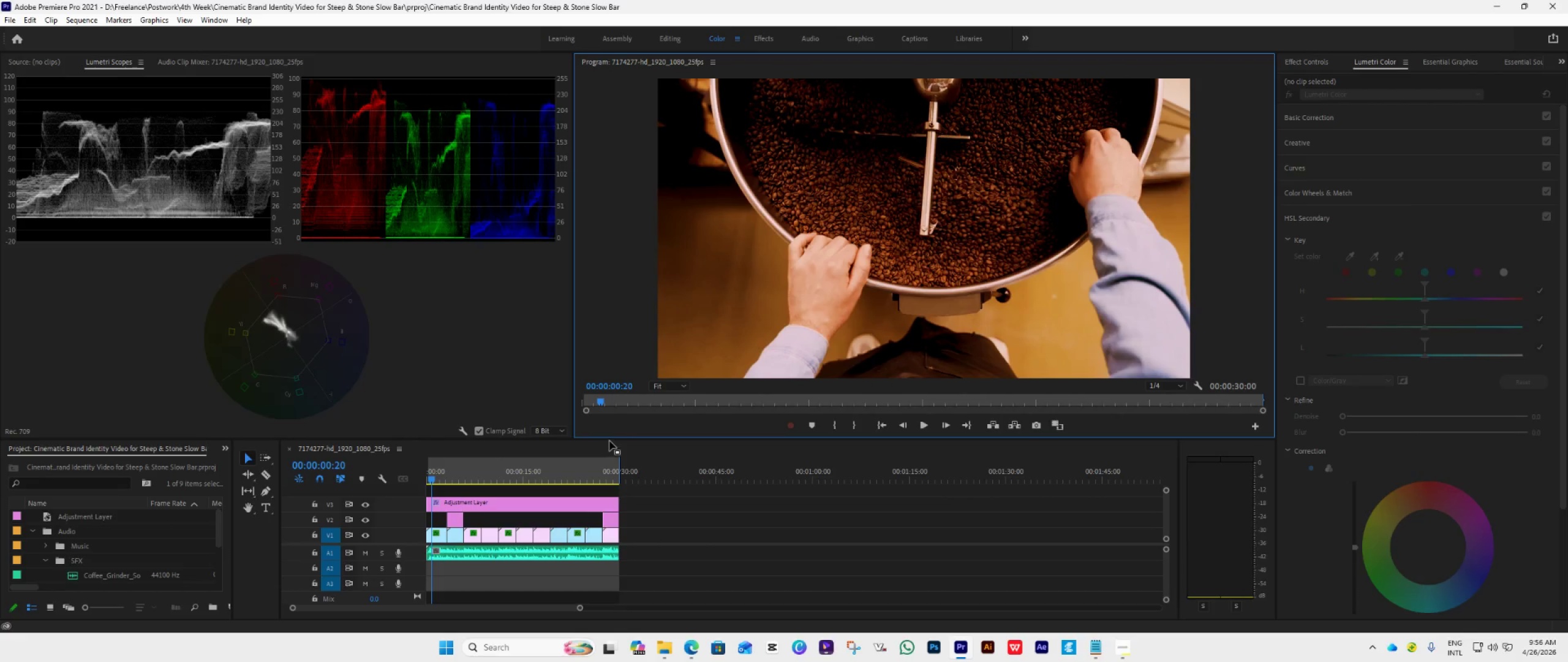 
left_click_drag(start_coordinate=[609, 438], to_coordinate=[622, 306])
 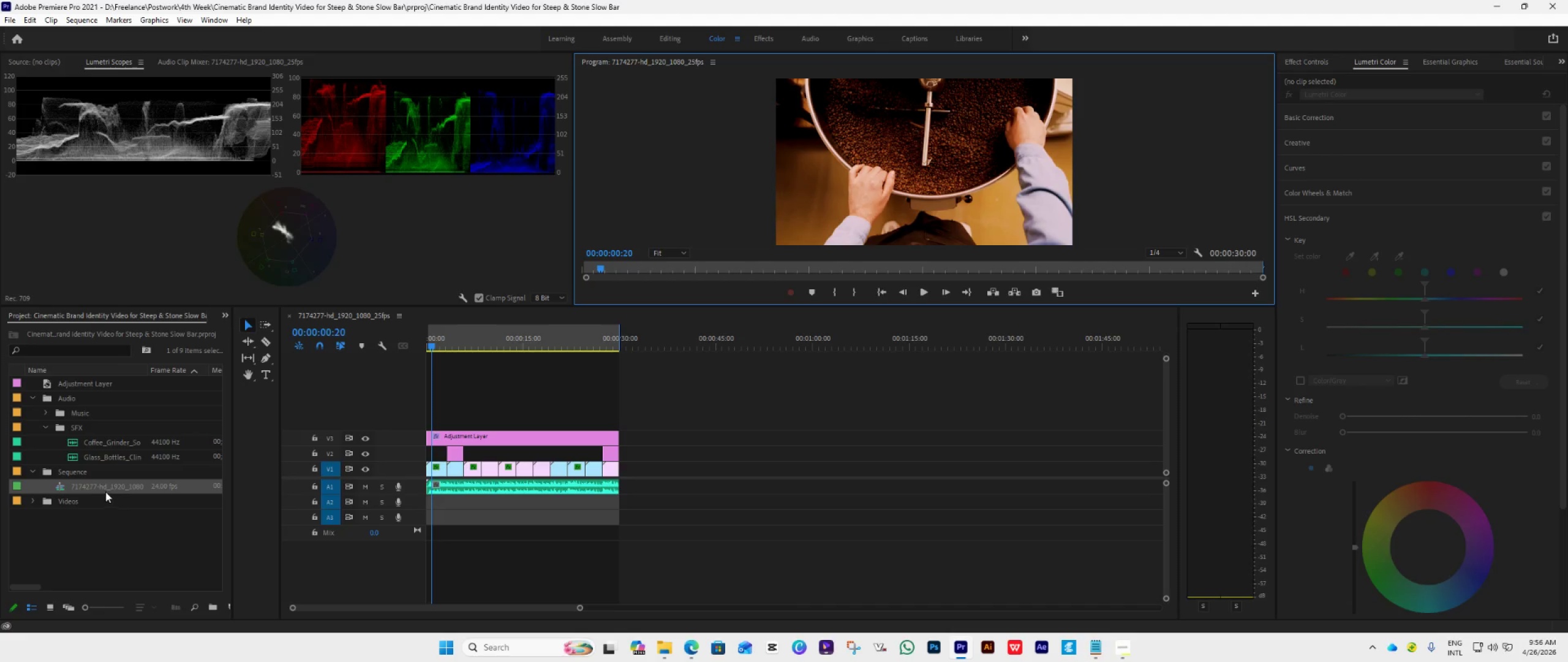 
wait(5.99)
 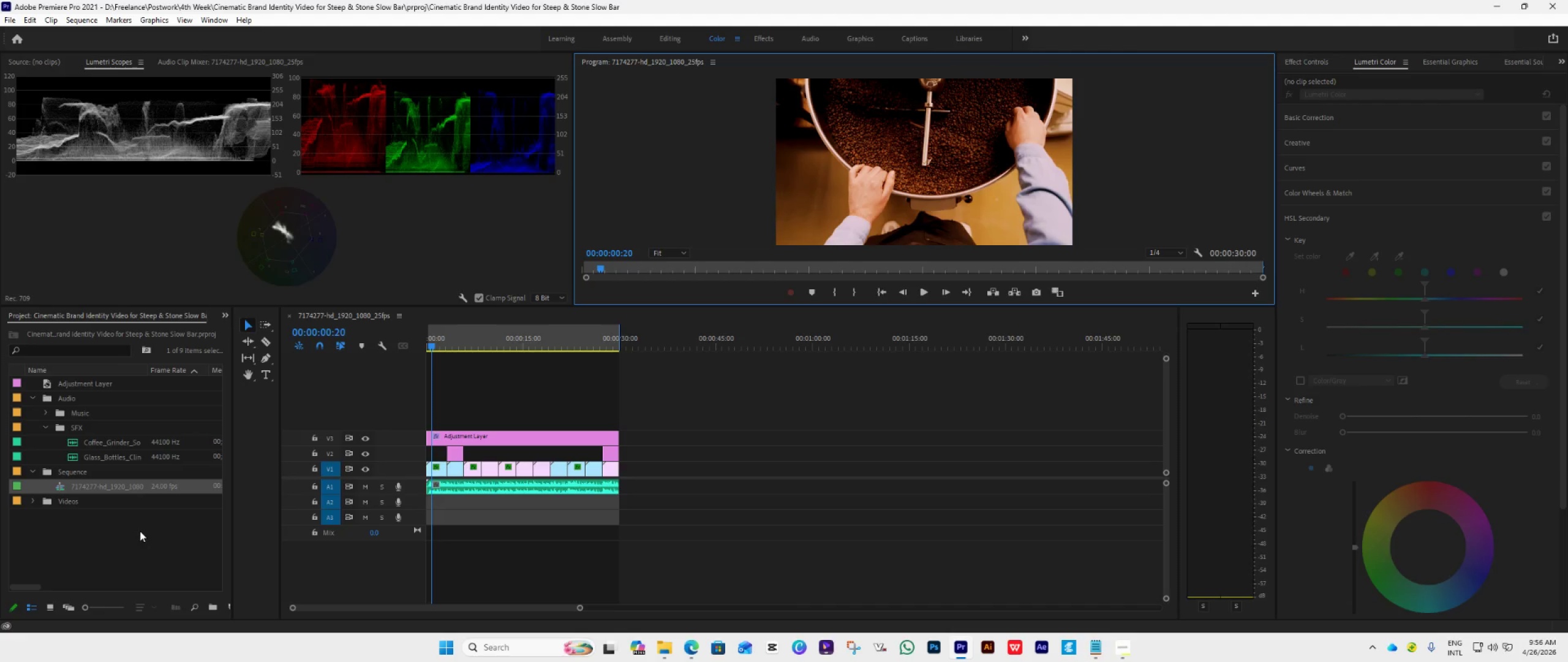 
mouse_move([86, 470])
 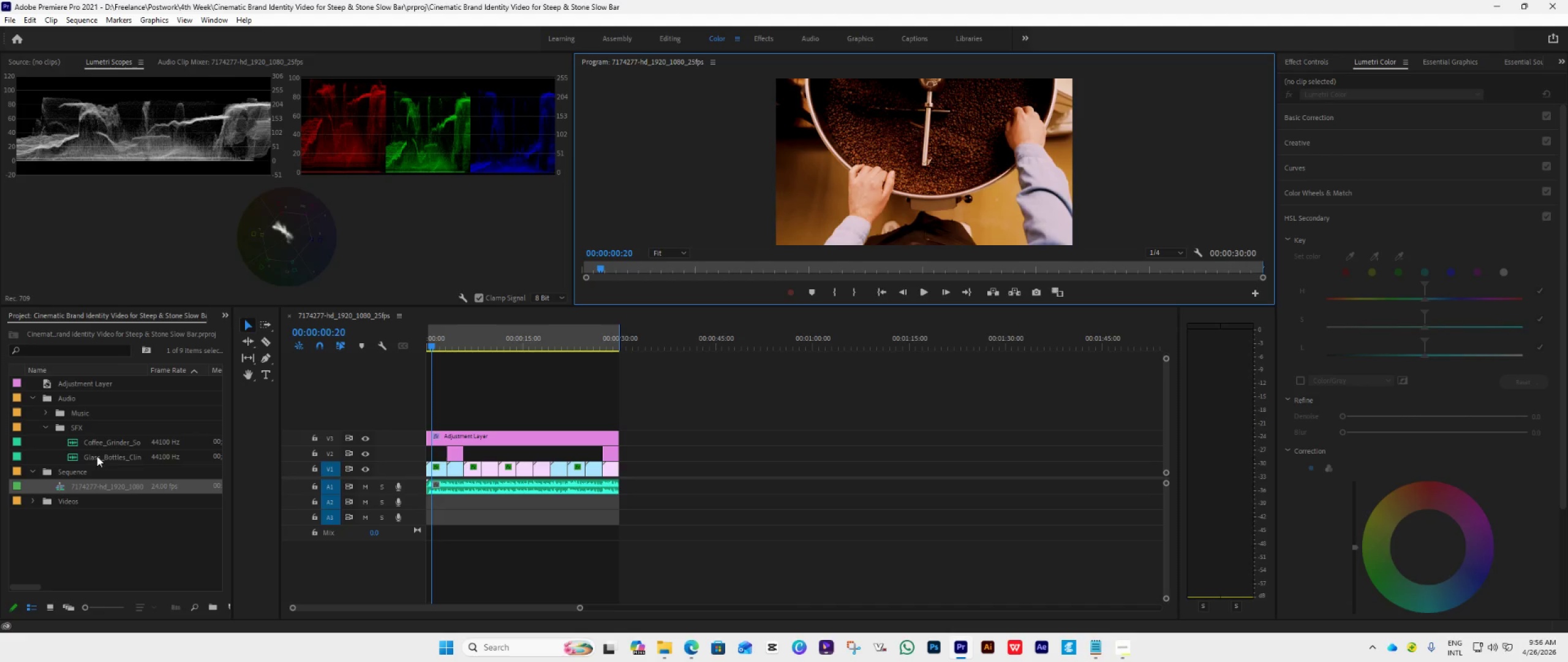 
mouse_move([96, 456])
 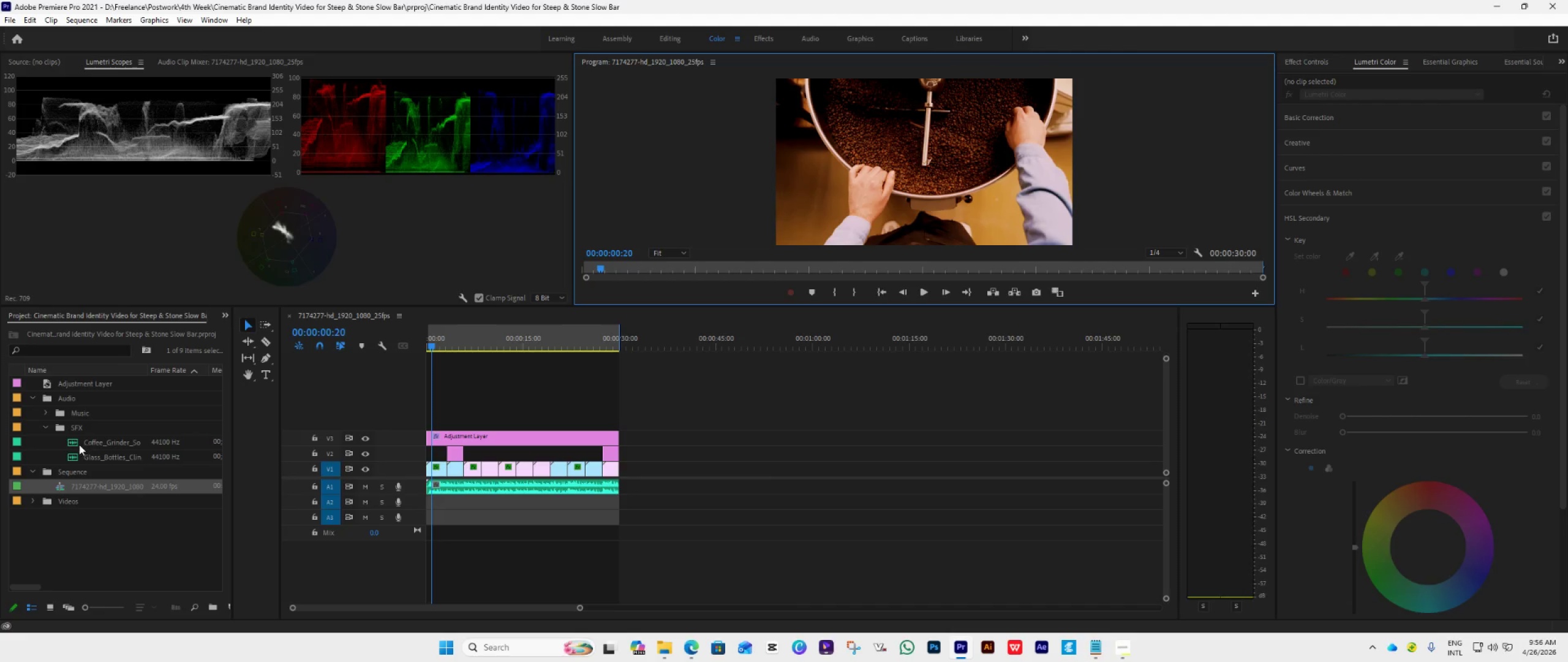 
left_click([79, 444])
 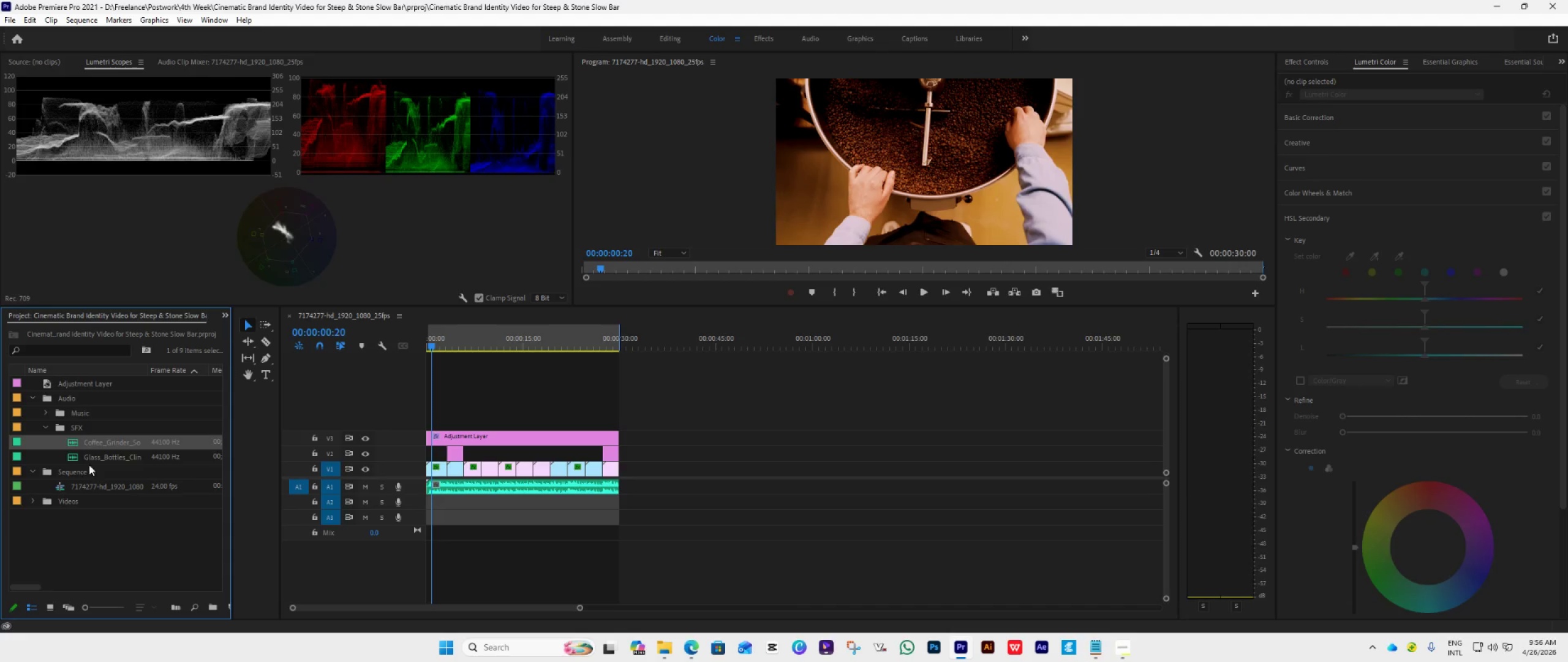 
mouse_move([97, 450])
 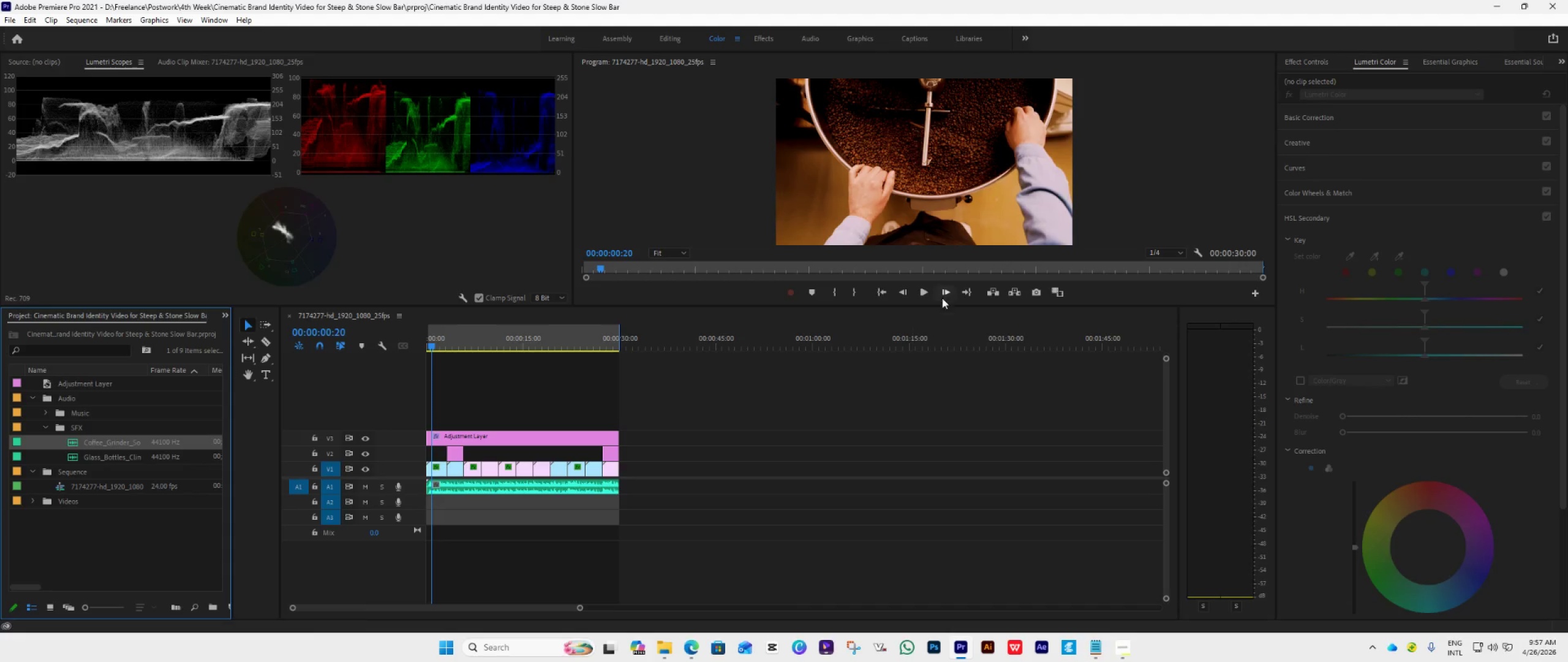 
left_click([888, 291])
 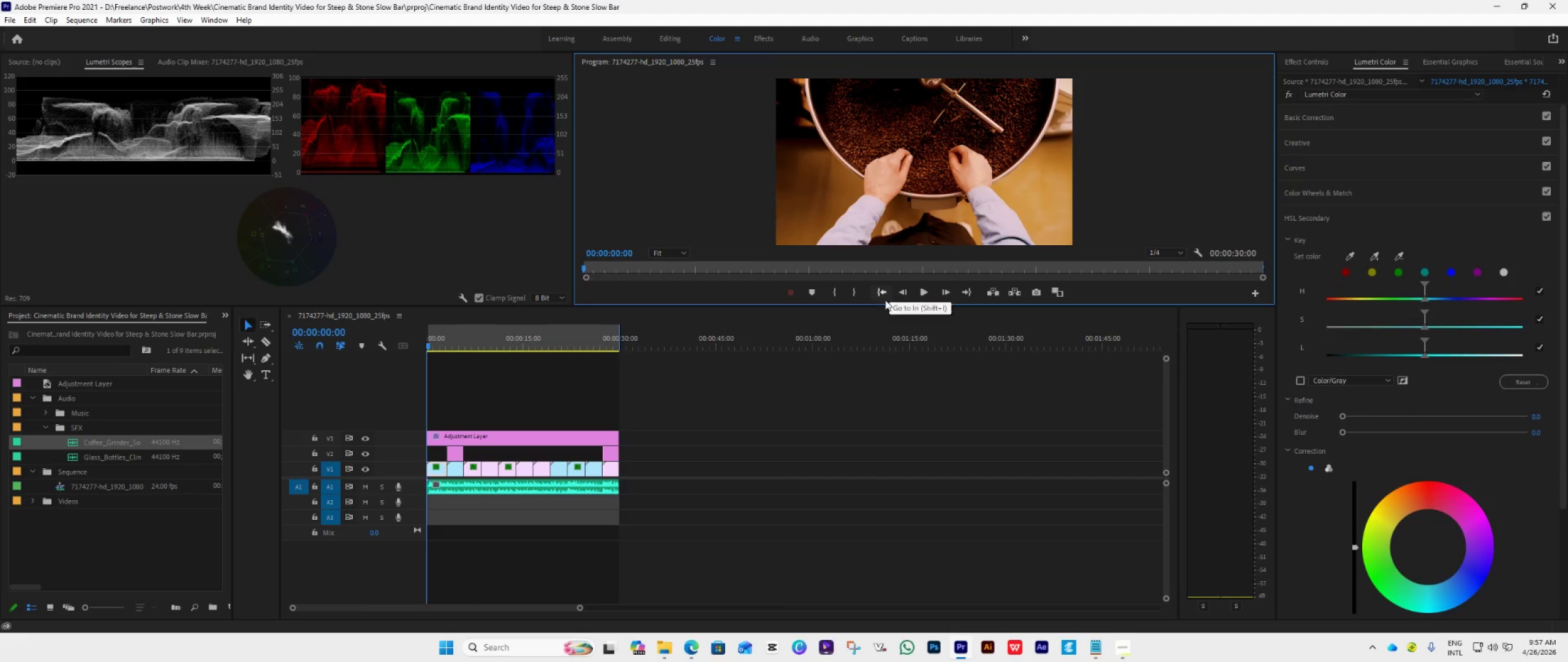 
key(Space)
 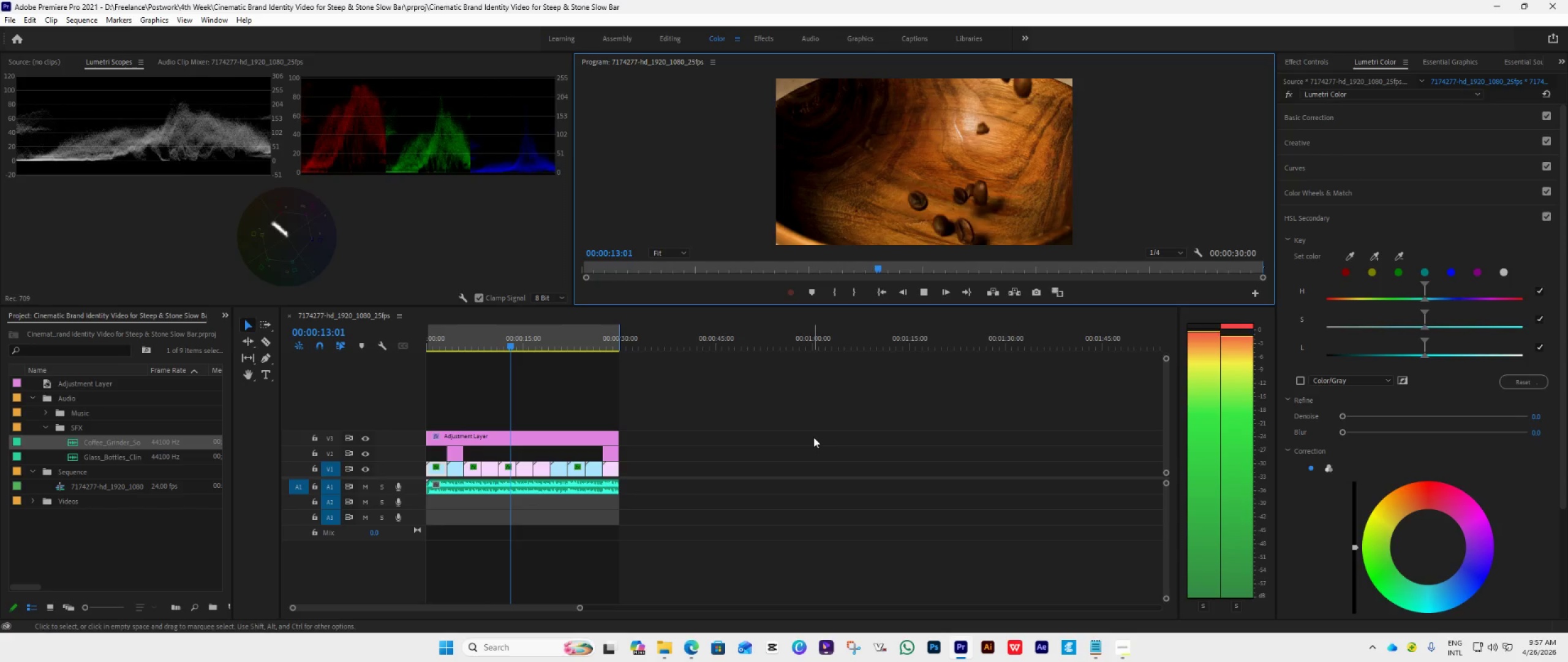 
wait(18.2)
 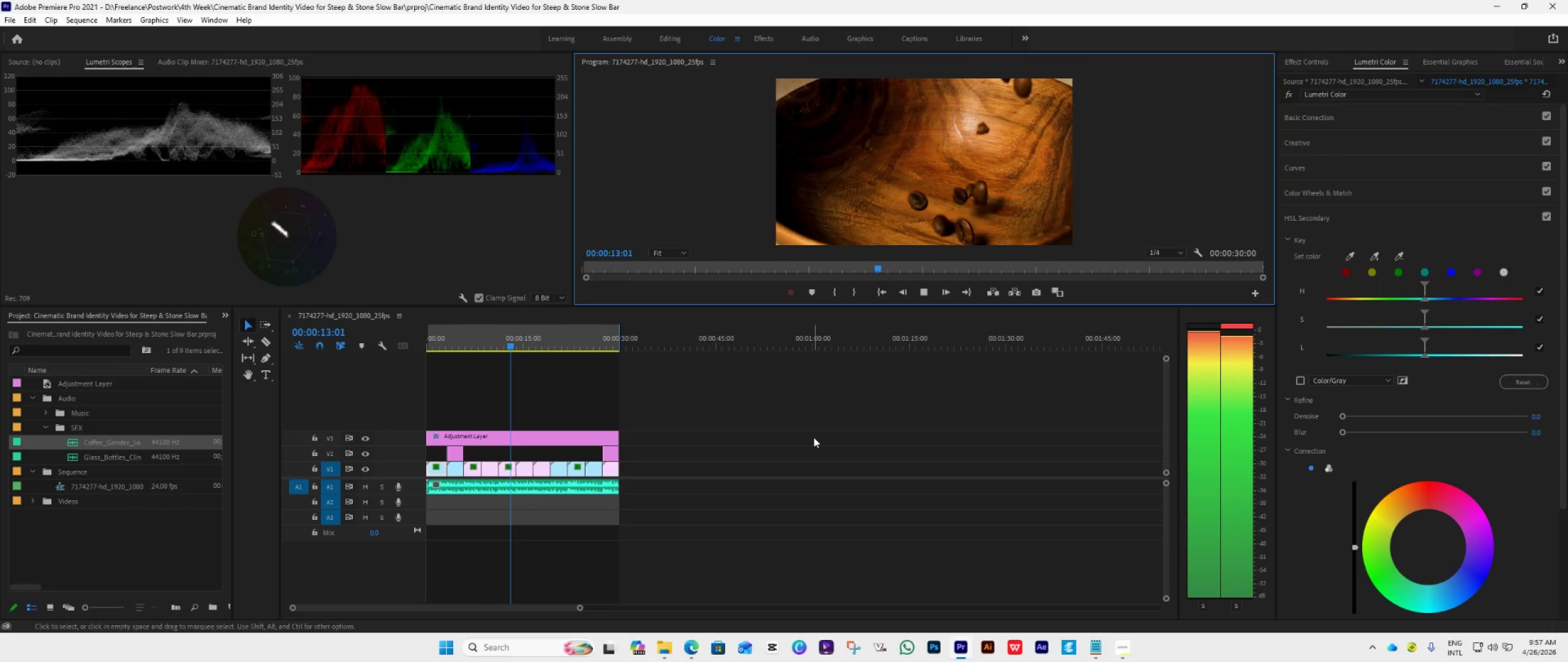 
key(Space)
 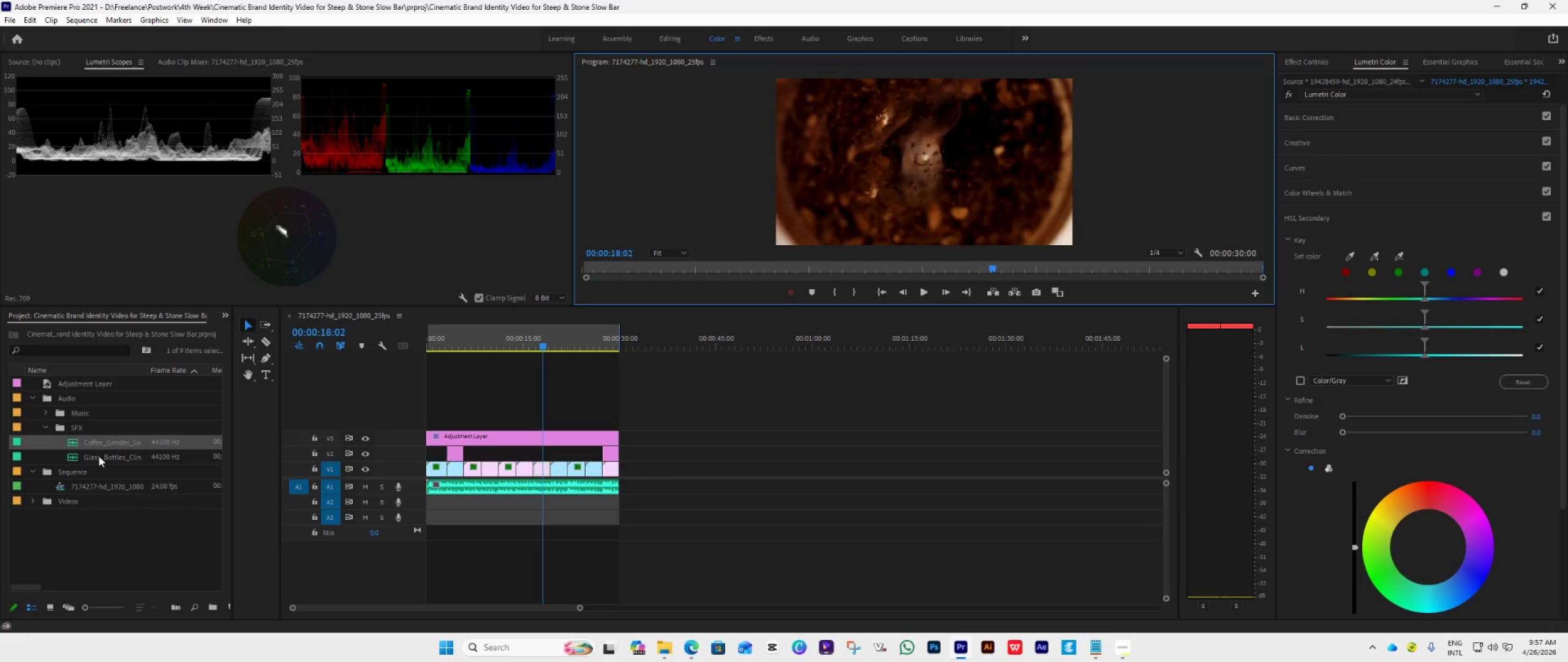 
left_click_drag(start_coordinate=[107, 447], to_coordinate=[530, 497])
 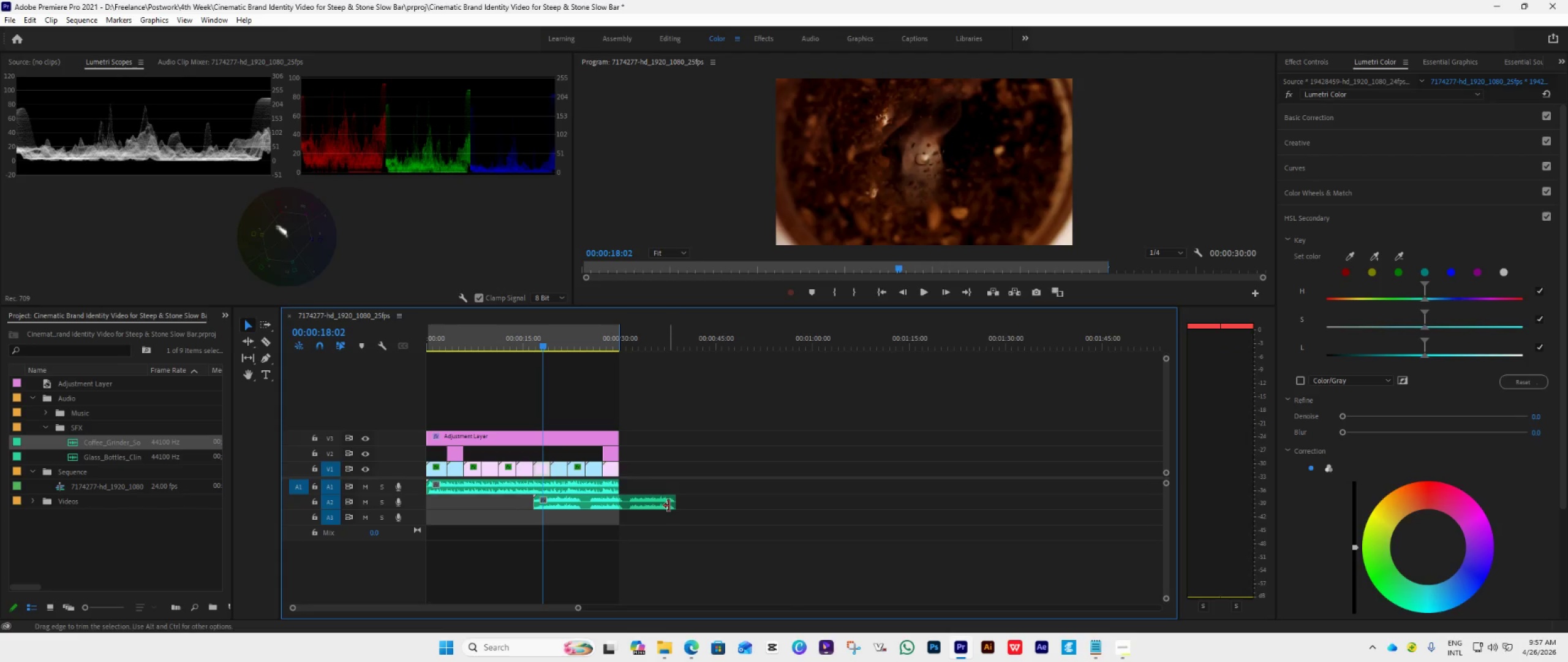 
left_click_drag(start_coordinate=[669, 506], to_coordinate=[545, 547])
 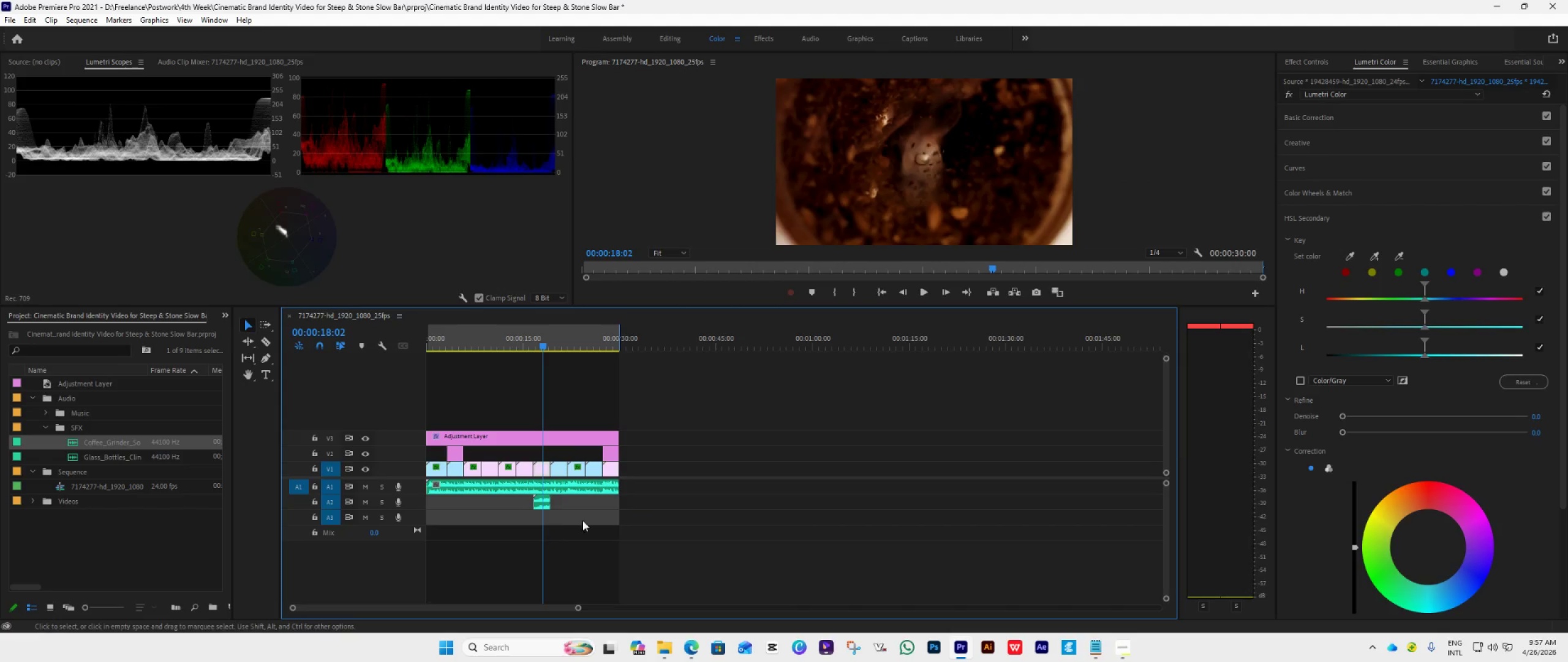 
key(Space)
 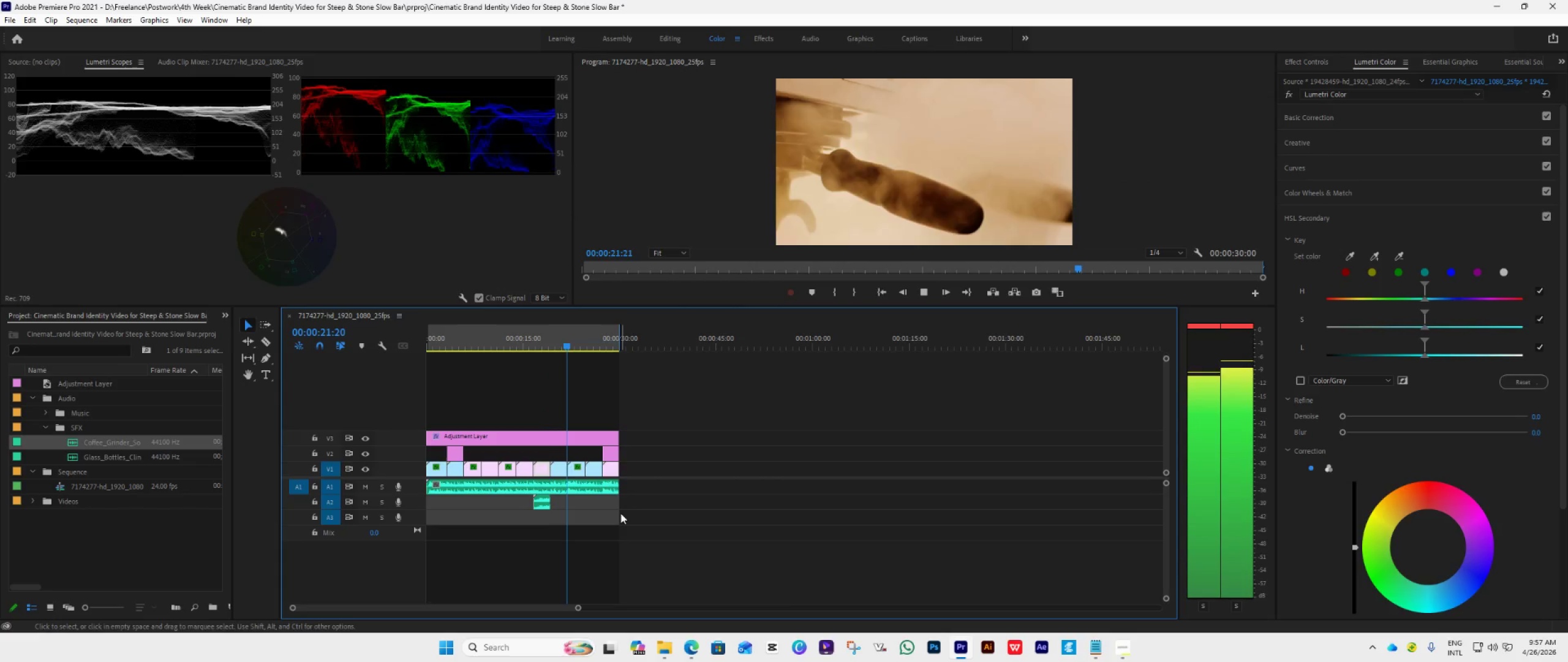 
wait(5.25)
 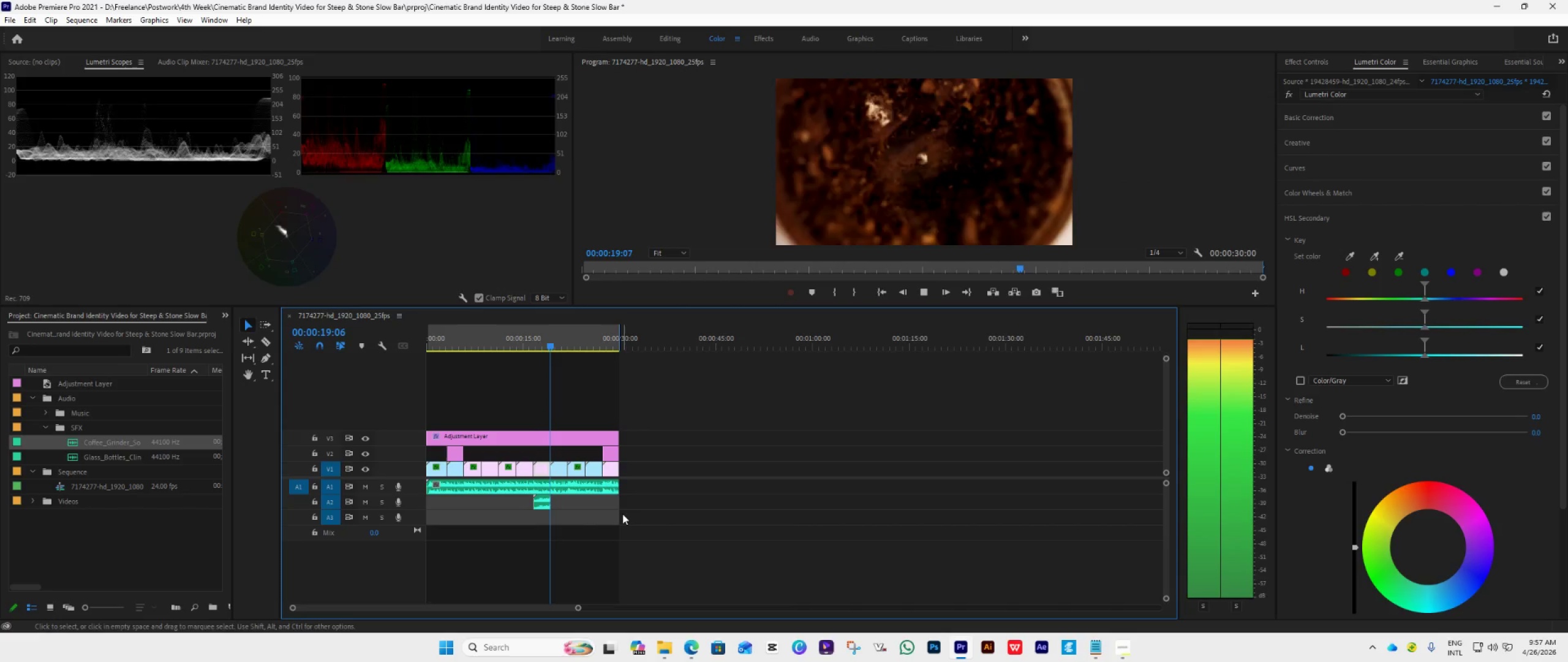 
key(Space)
 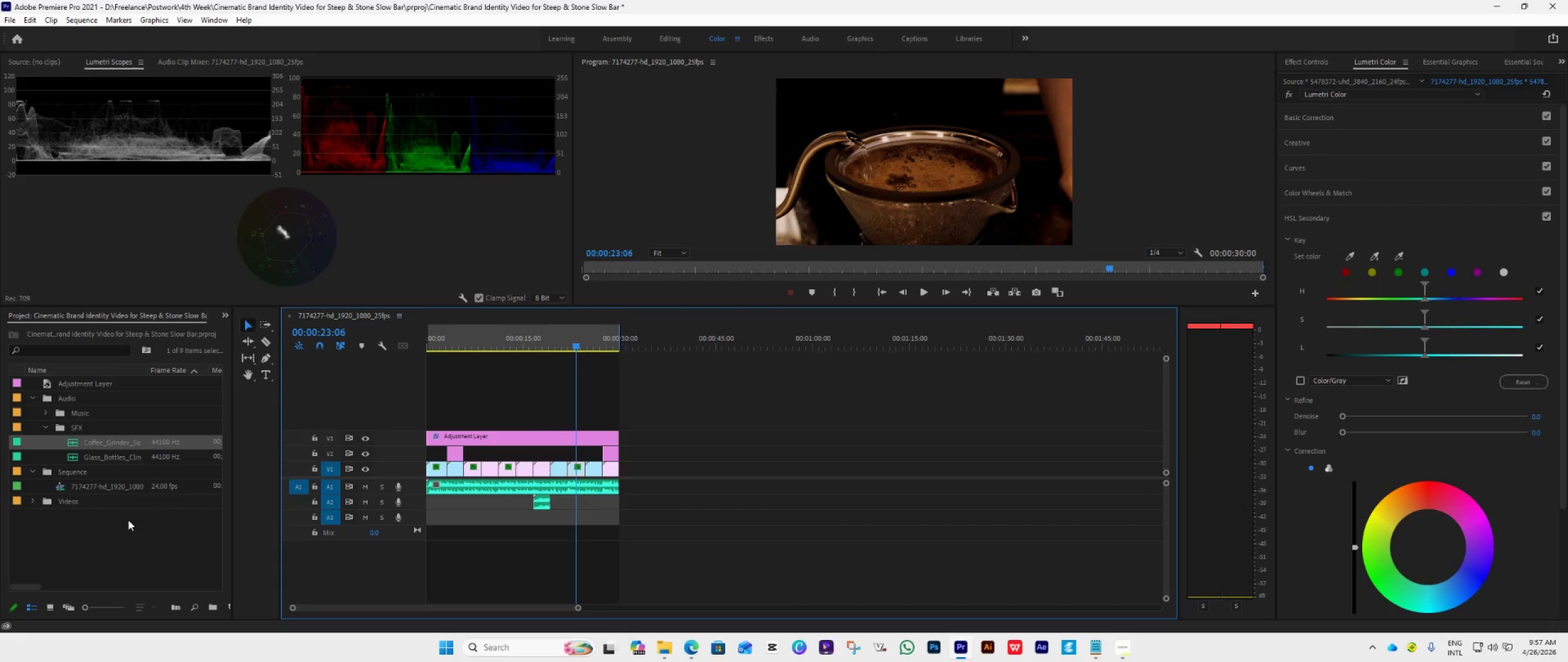 
double_click([128, 520])
 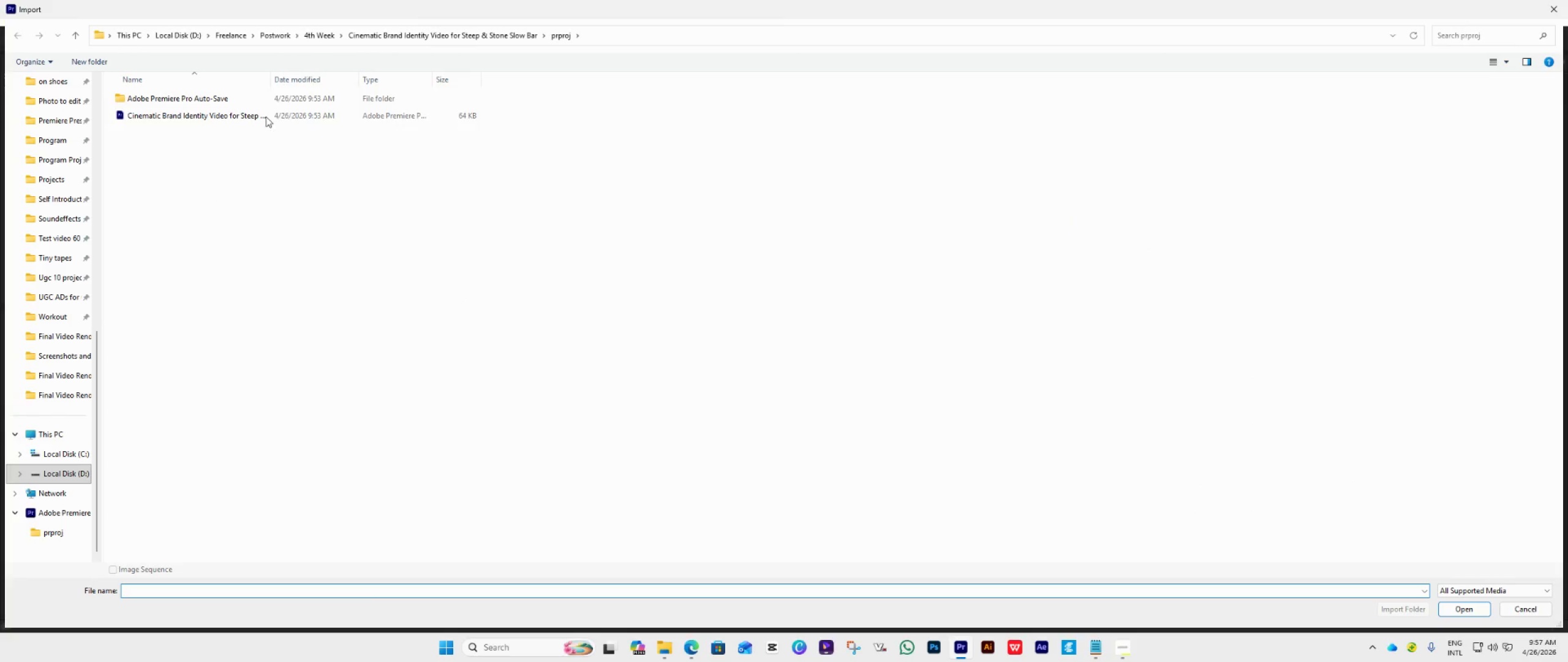 
left_click([403, 44])
 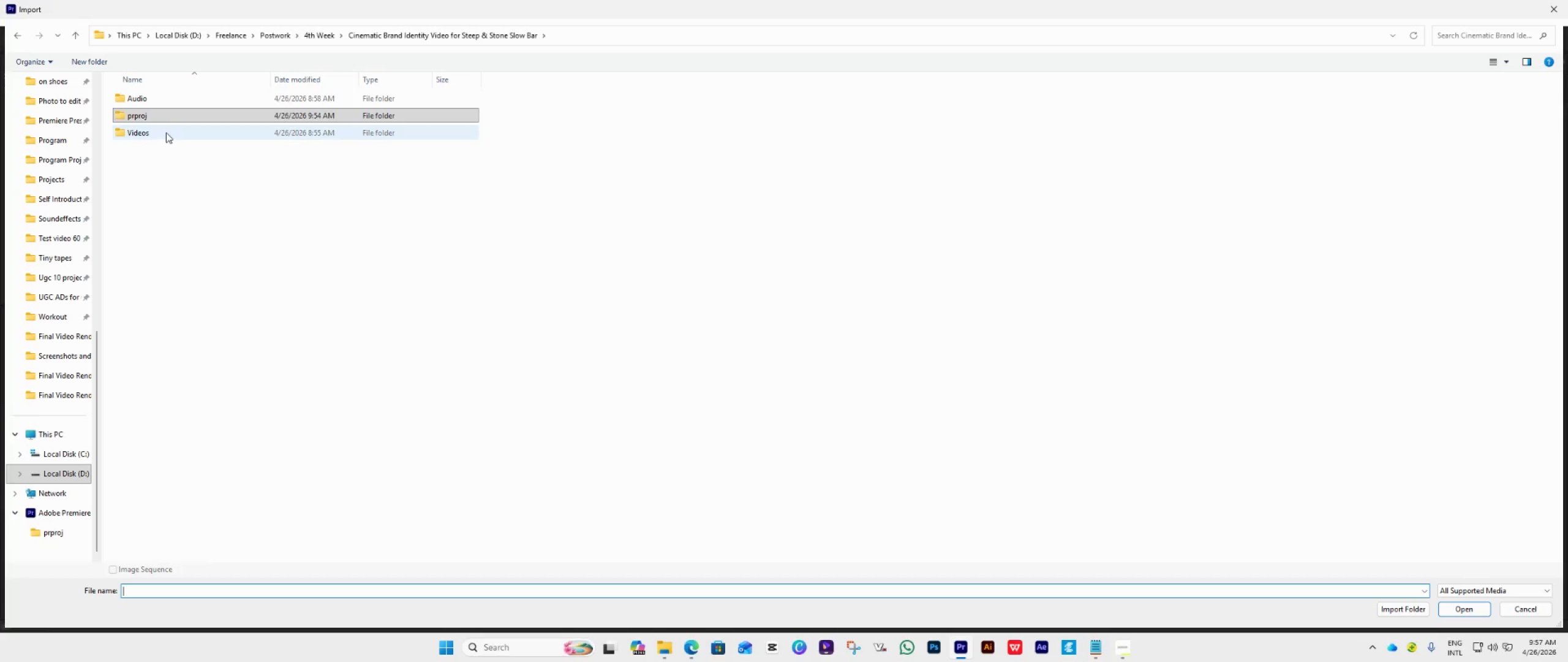 
double_click([171, 98])
 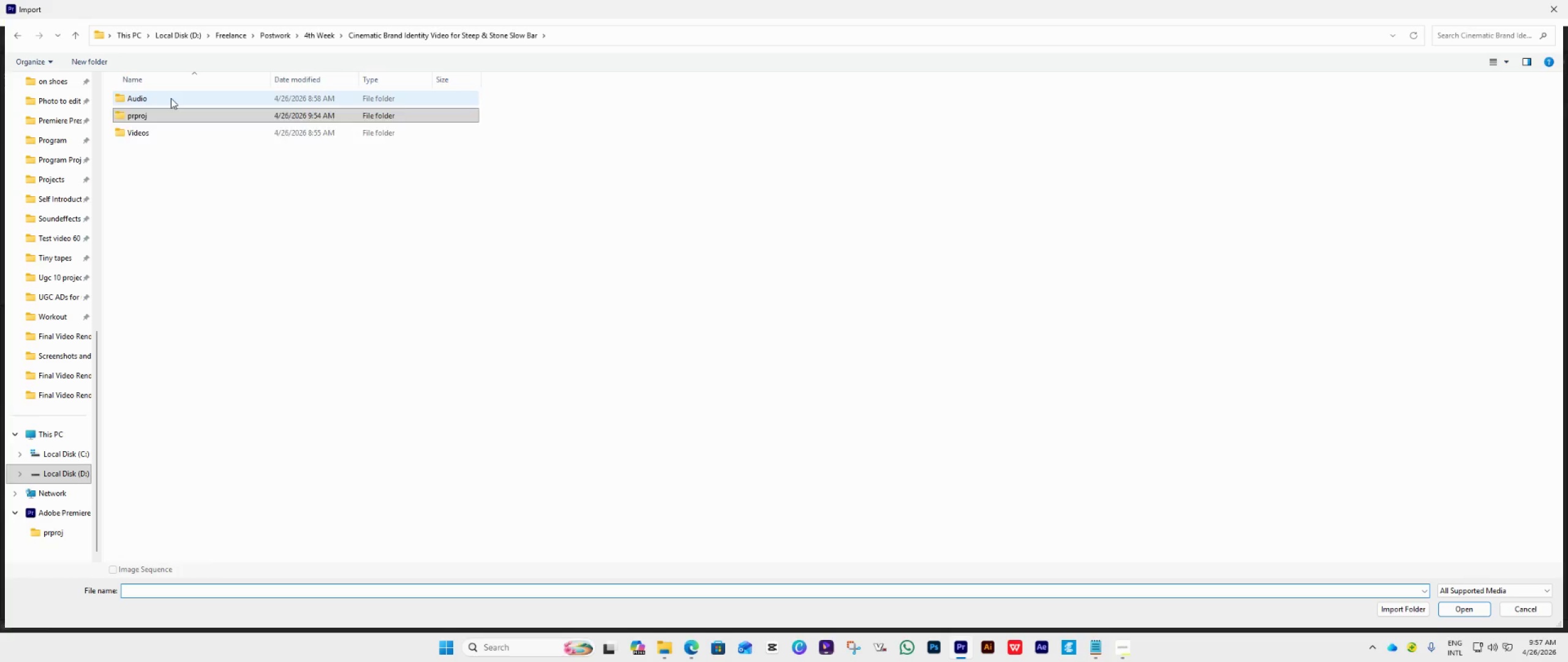 
triple_click([171, 98])
 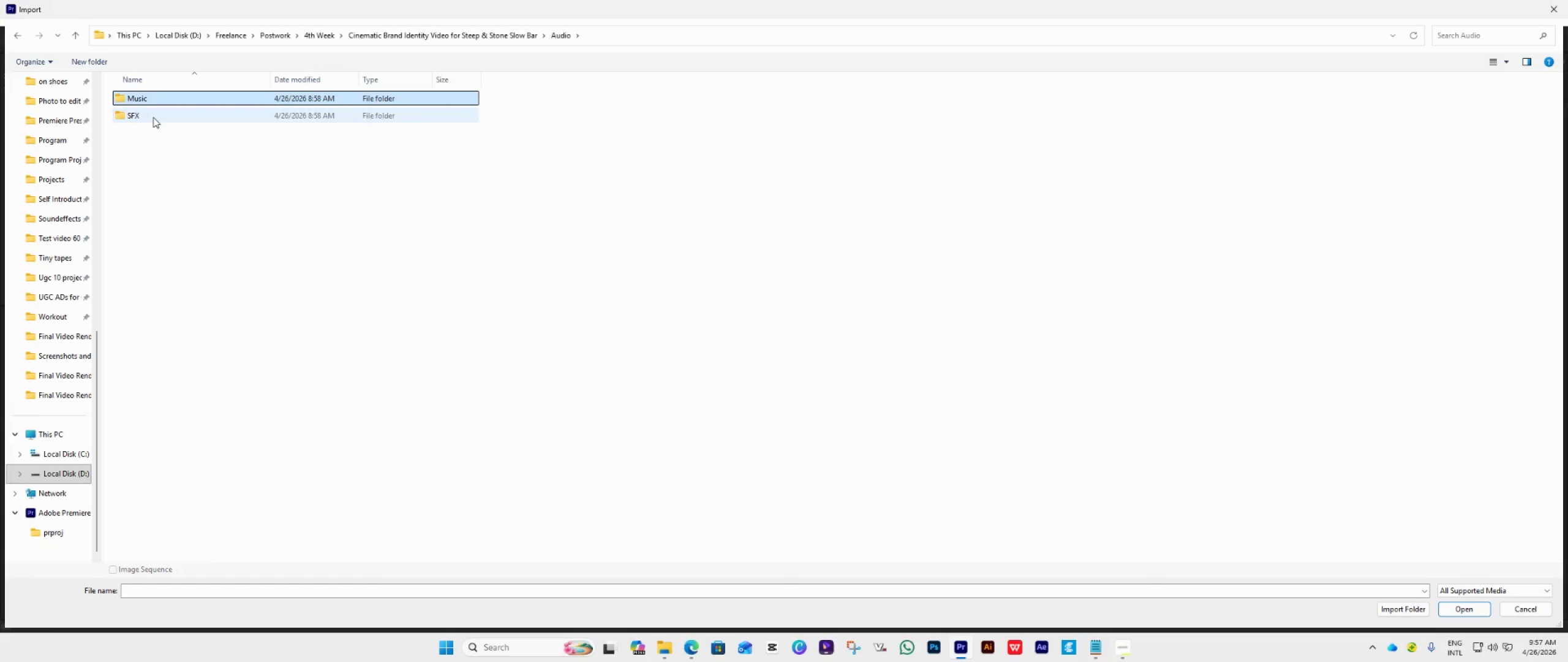 
double_click([153, 117])
 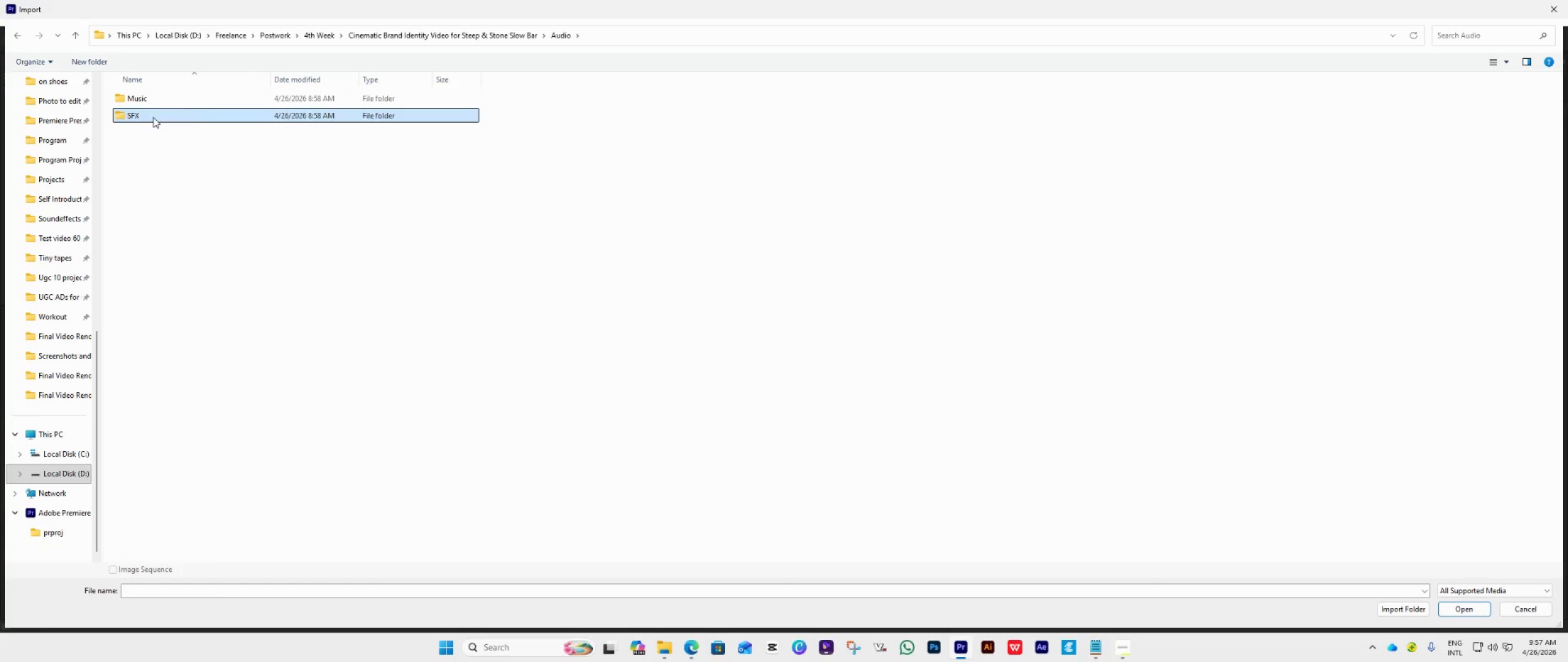 
triple_click([153, 117])
 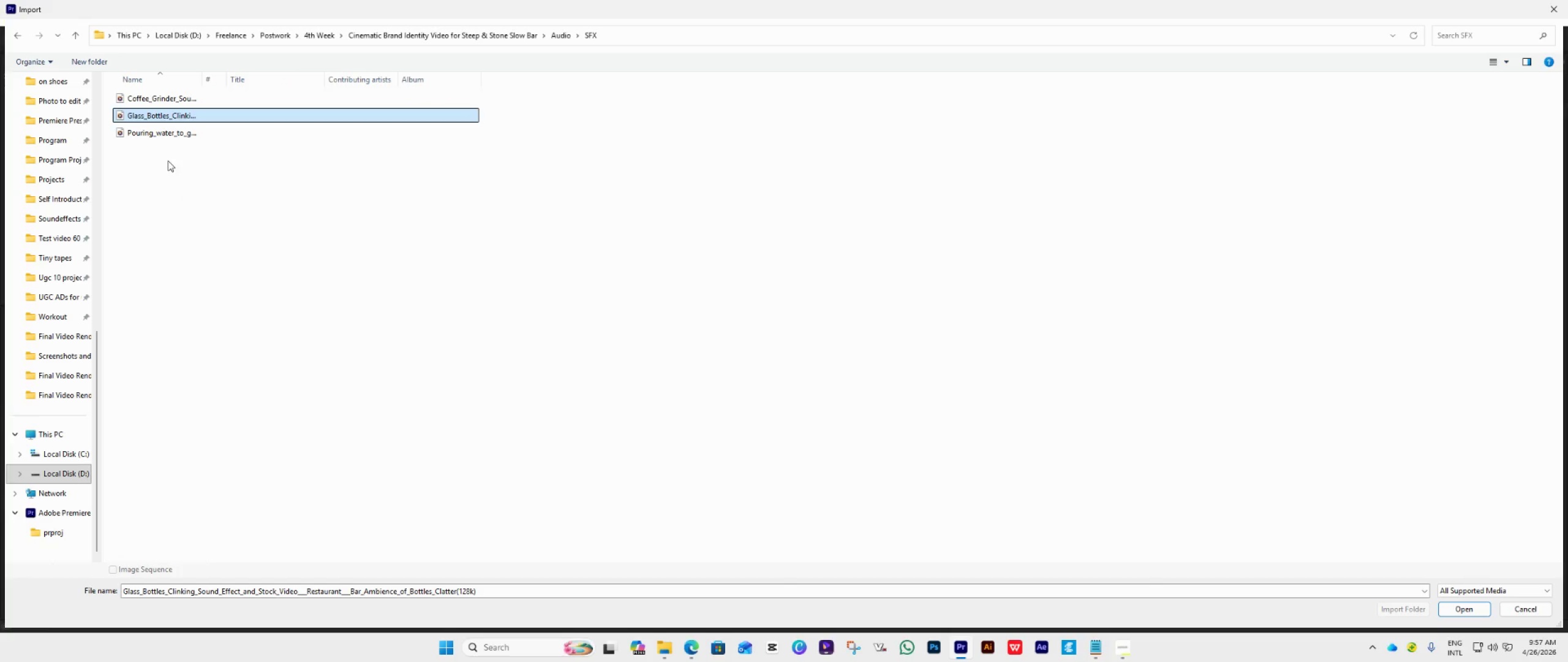 
left_click([152, 133])
 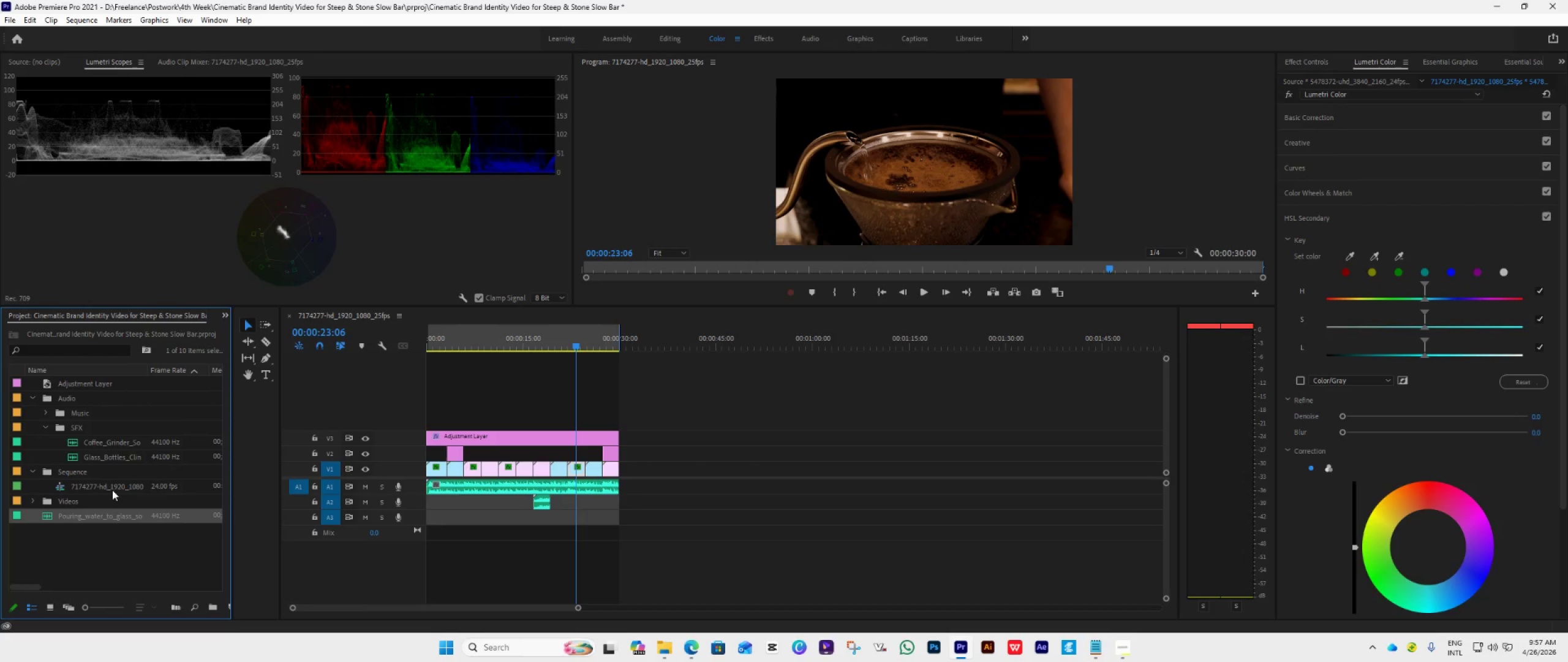 
left_click_drag(start_coordinate=[58, 521], to_coordinate=[91, 430])
 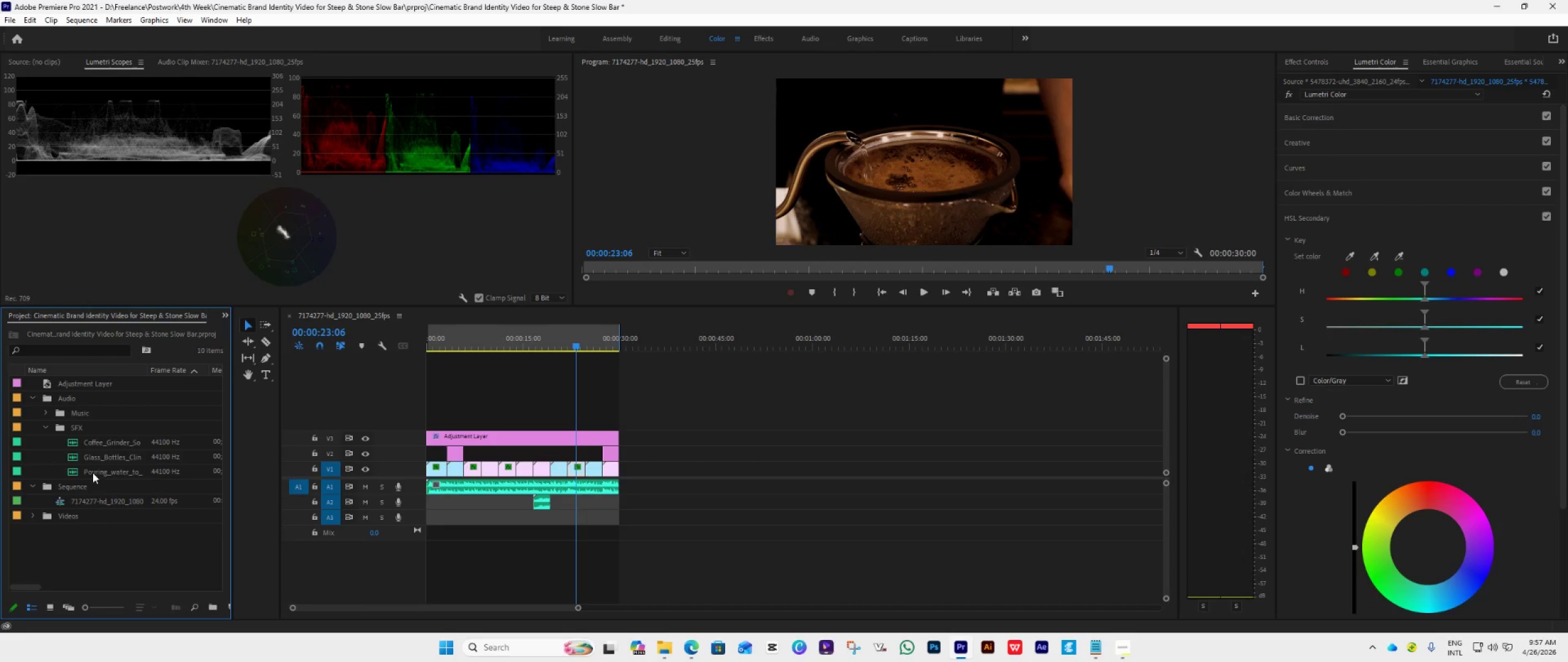 
left_click_drag(start_coordinate=[94, 471], to_coordinate=[550, 506])
 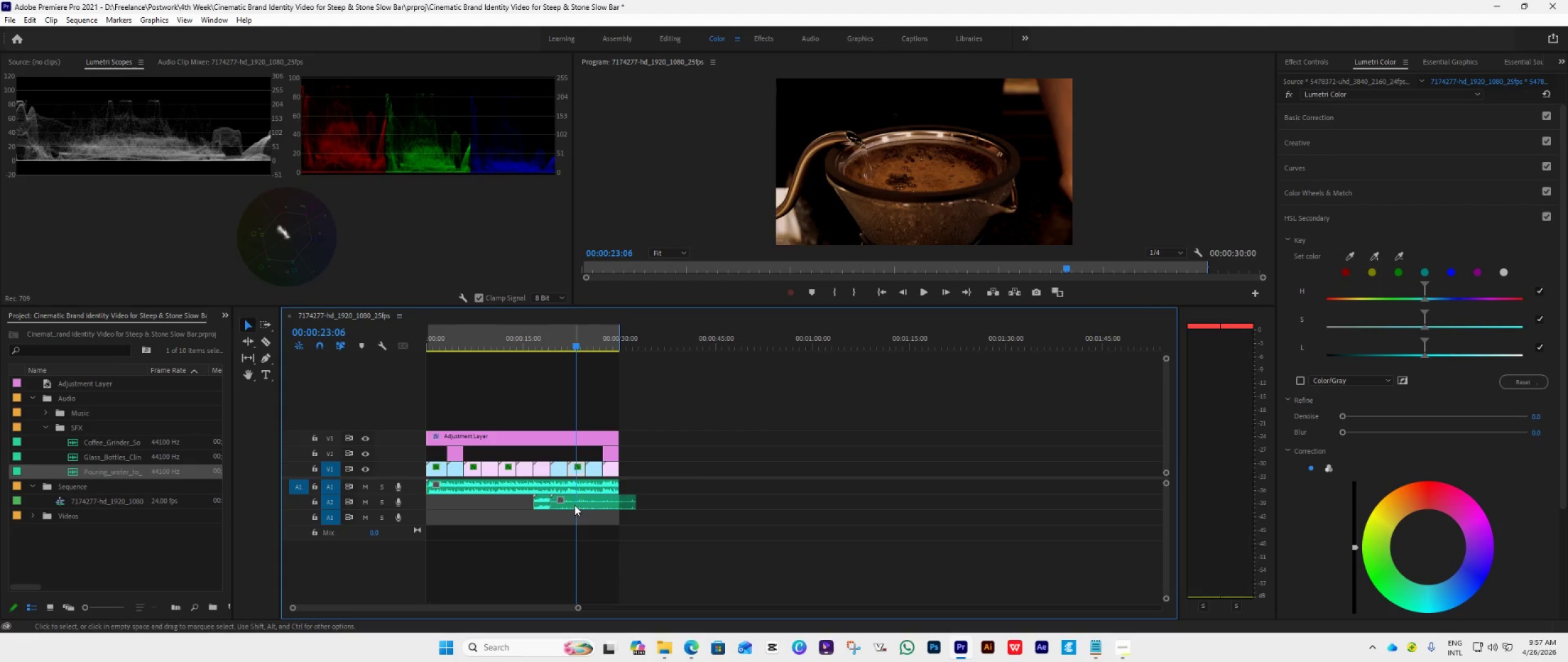 
left_click_drag(start_coordinate=[568, 504], to_coordinate=[584, 501])
 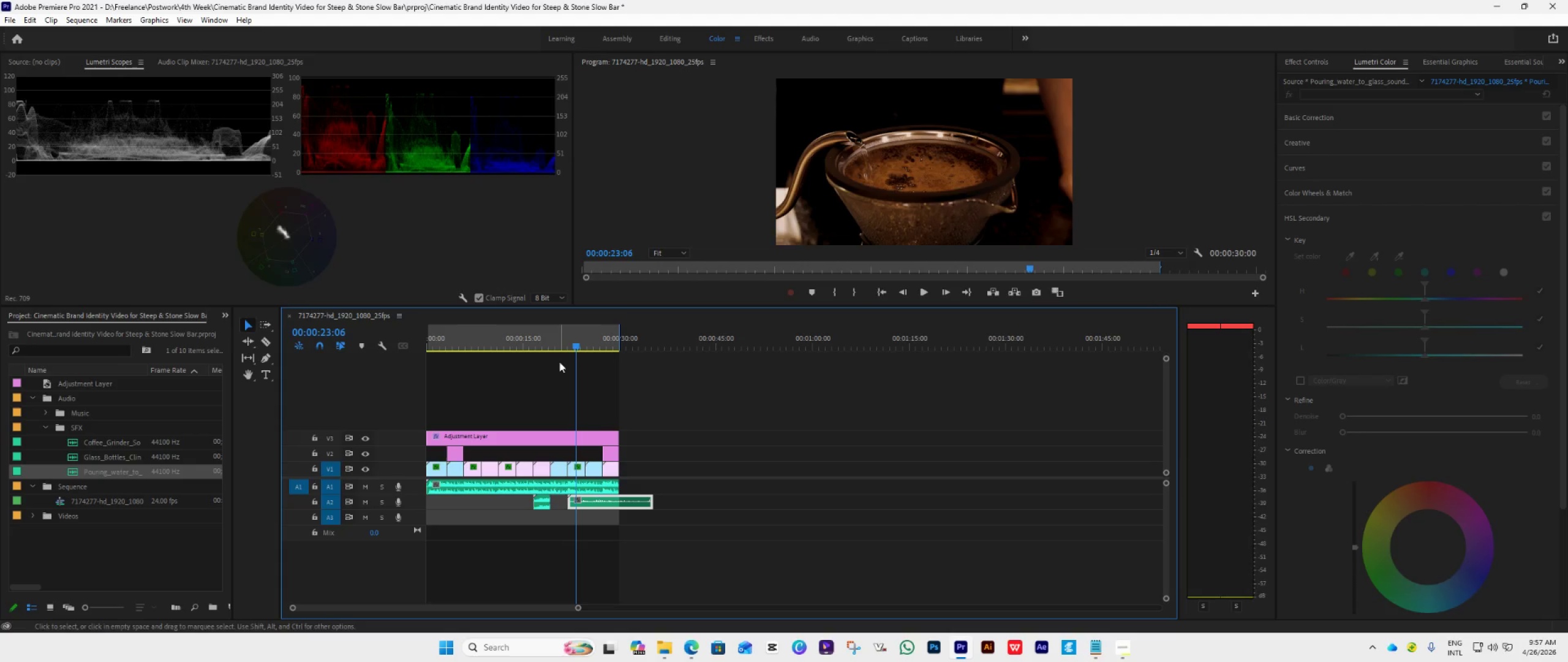 
left_click([559, 350])
 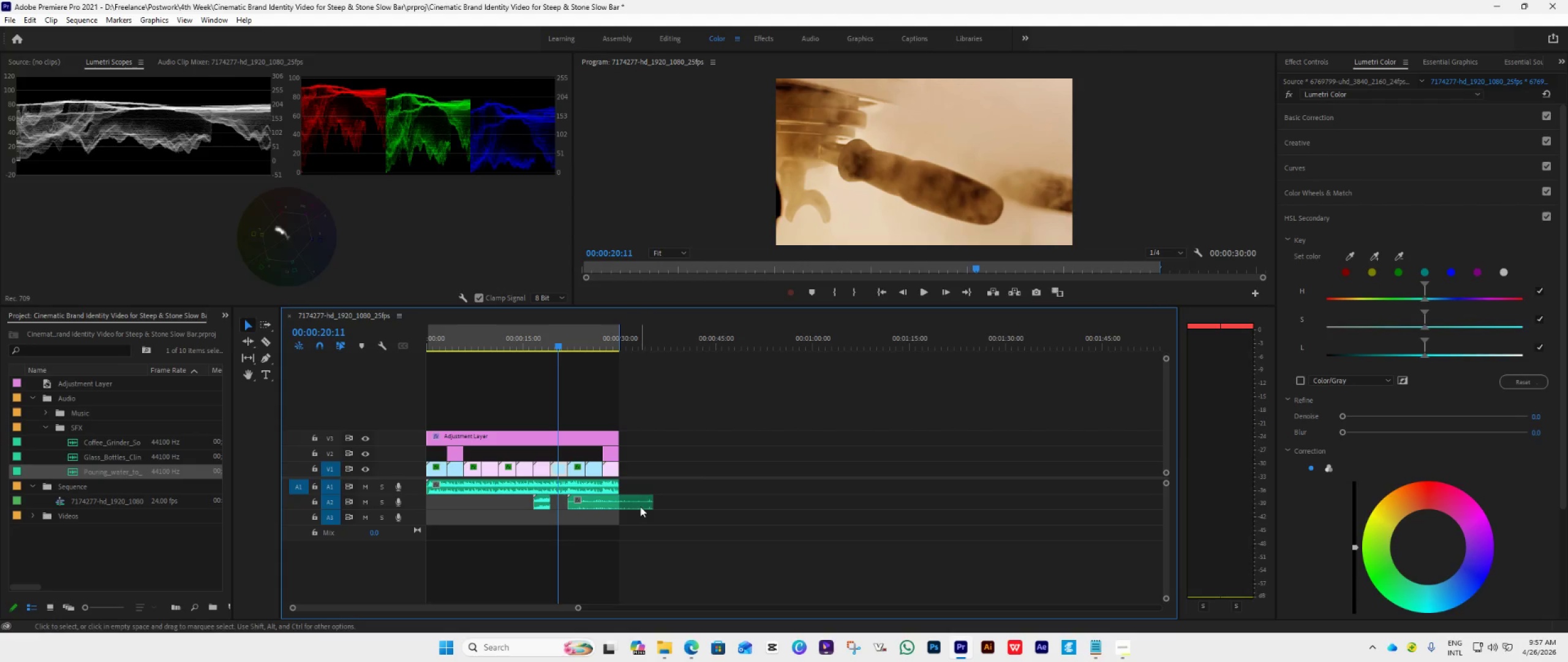 
left_click_drag(start_coordinate=[647, 503], to_coordinate=[576, 559])
 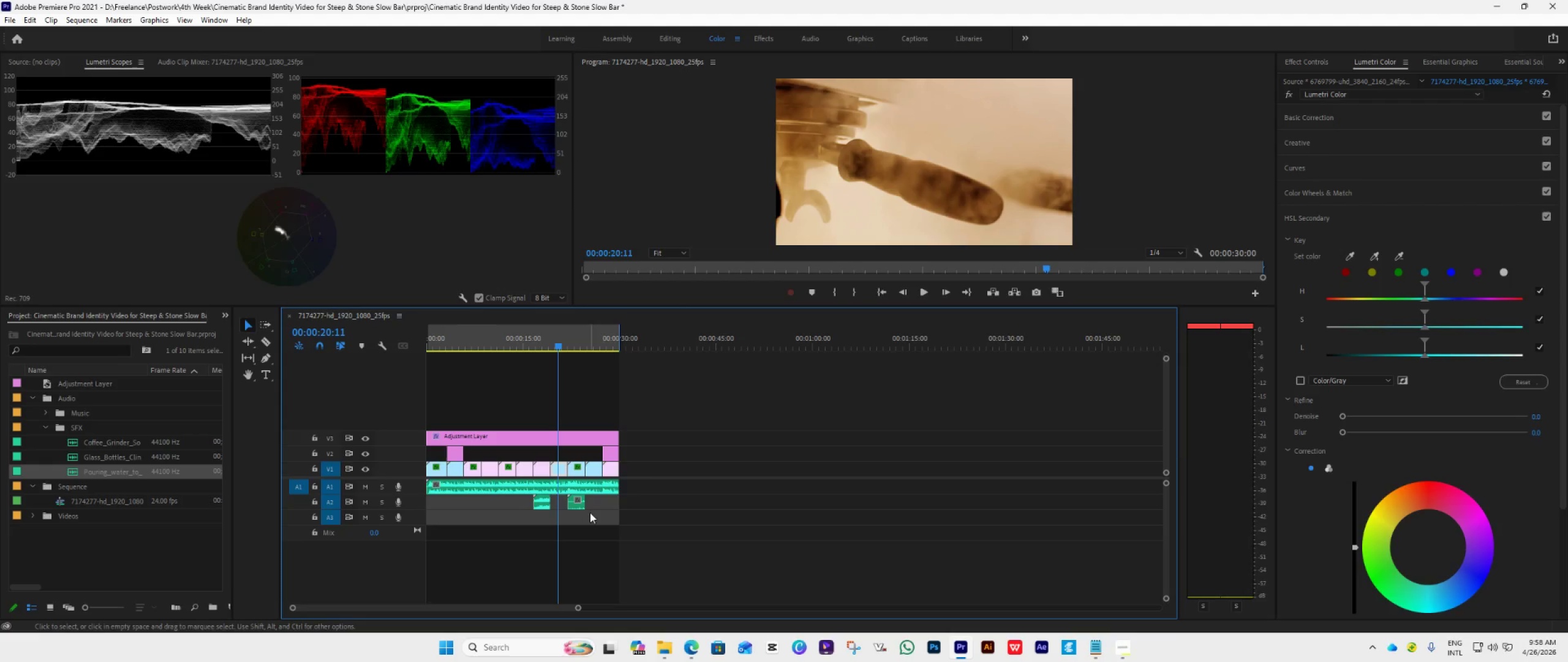 
key(Space)
 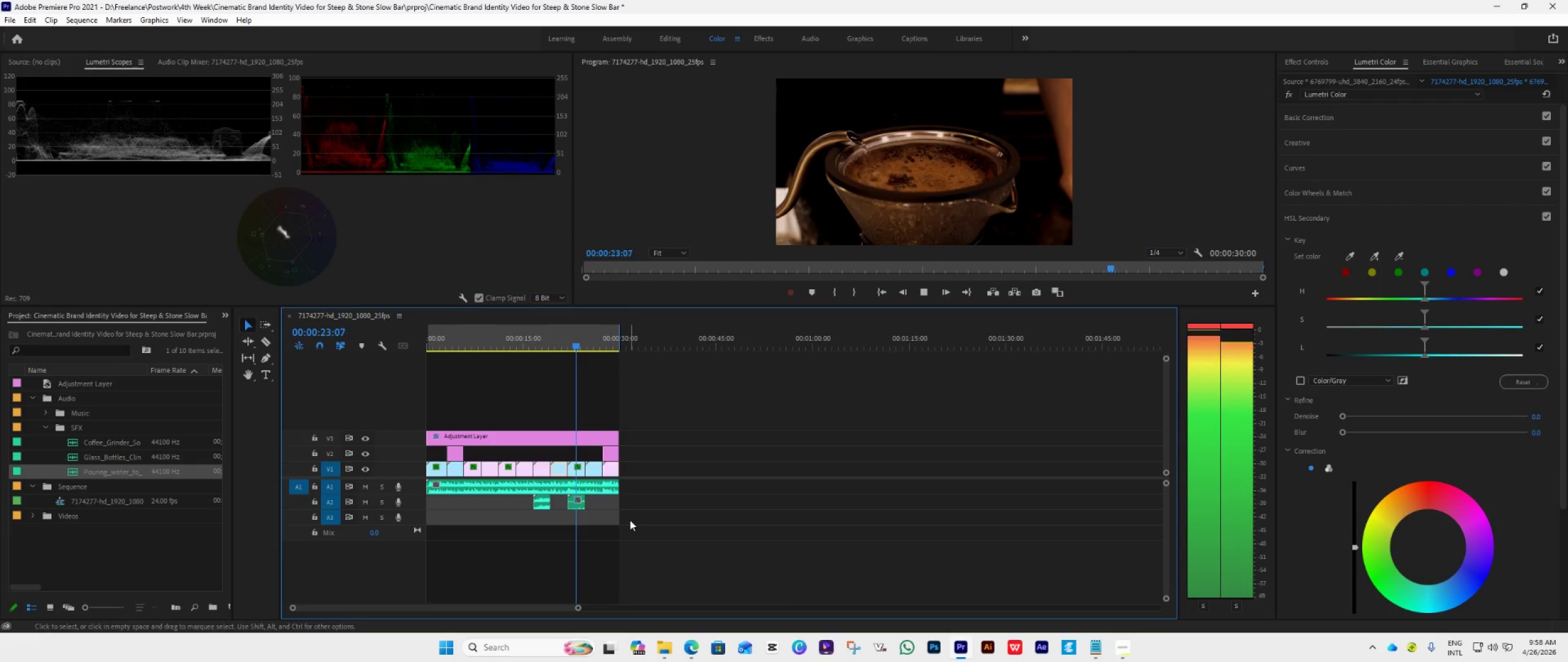 
key(Space)
 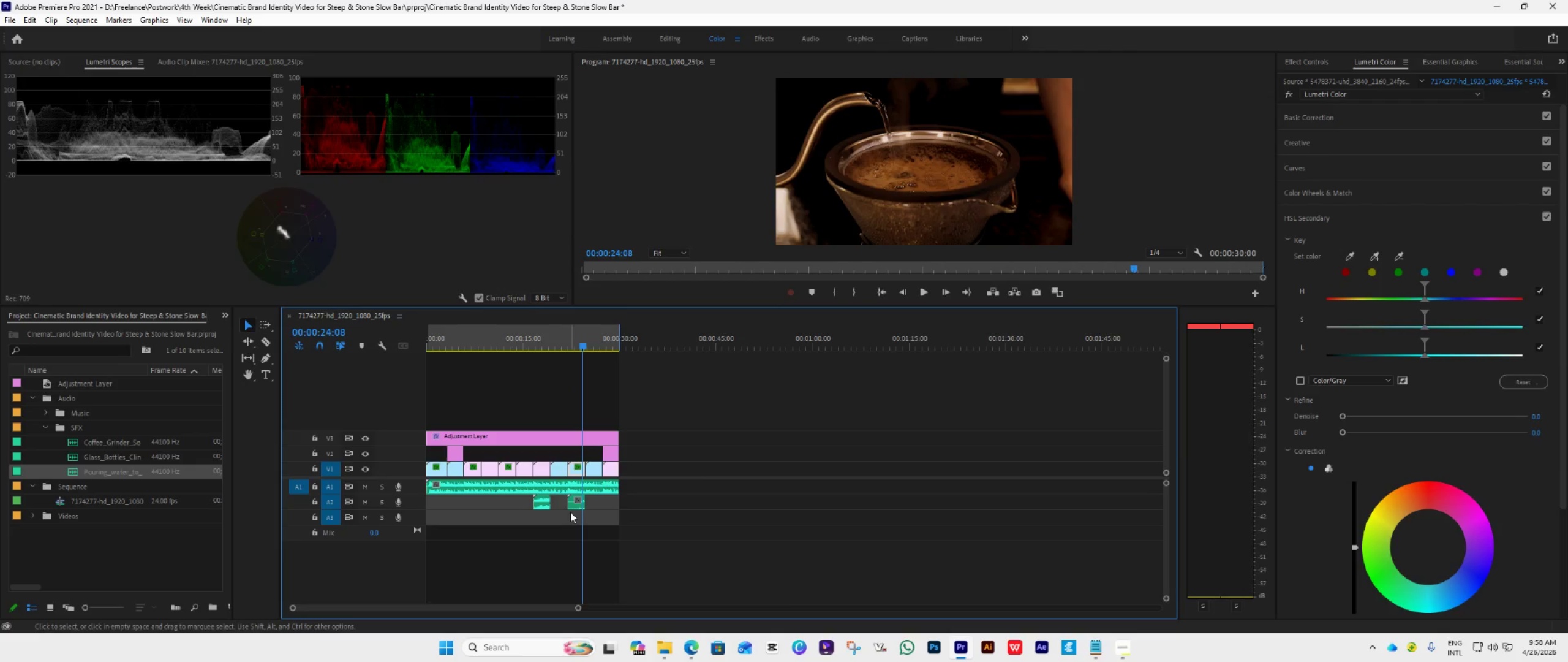 
hold_key(key=AltLeft, duration=1.02)
scroll: coordinate [571, 511], scroll_direction: up, amount: 15.0
 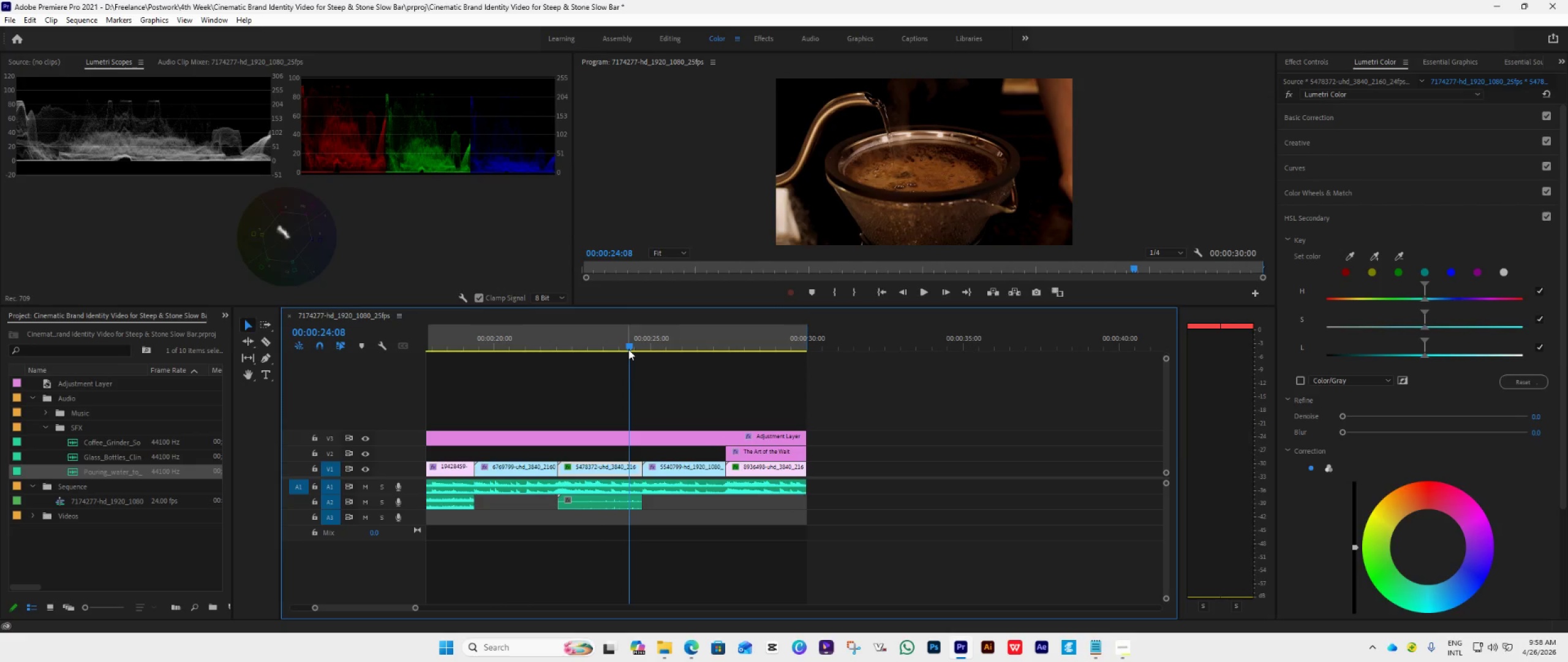 
left_click_drag(start_coordinate=[628, 349], to_coordinate=[597, 398])
 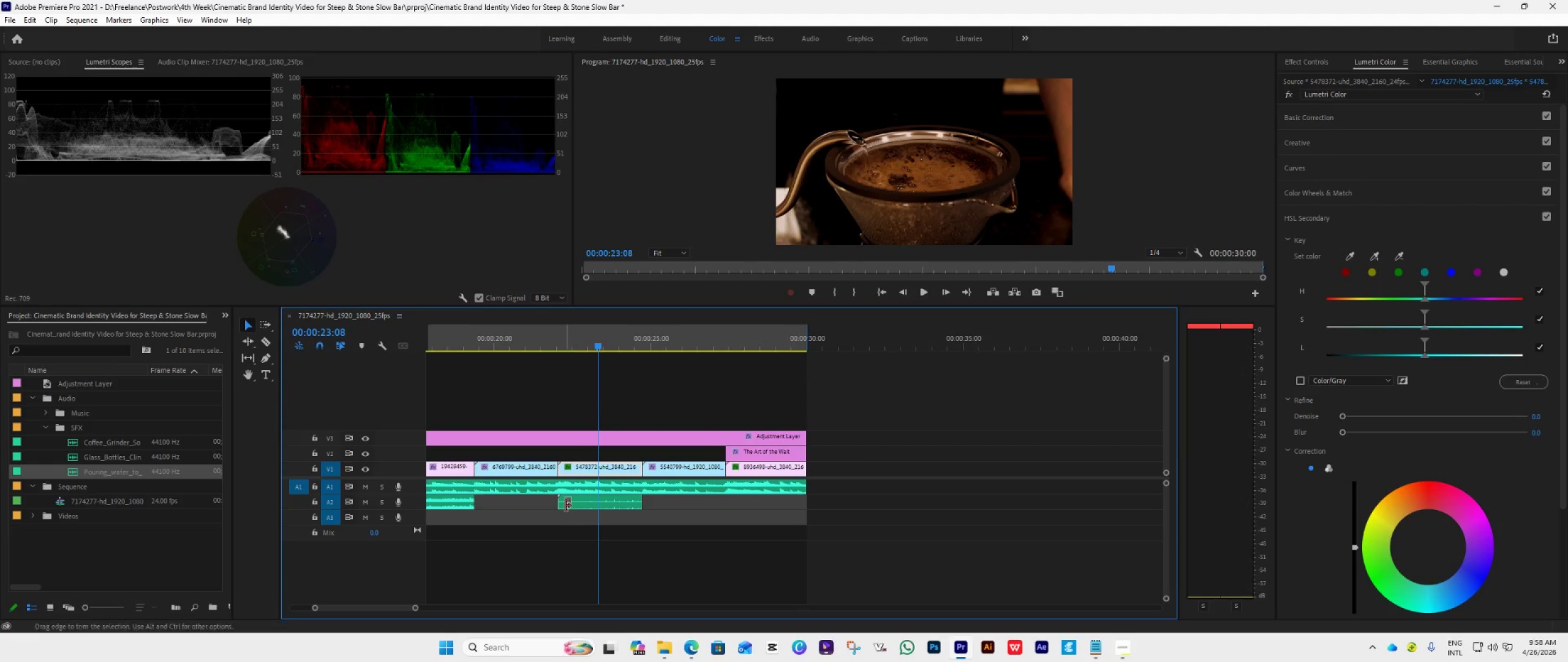 
left_click_drag(start_coordinate=[564, 505], to_coordinate=[605, 516])
 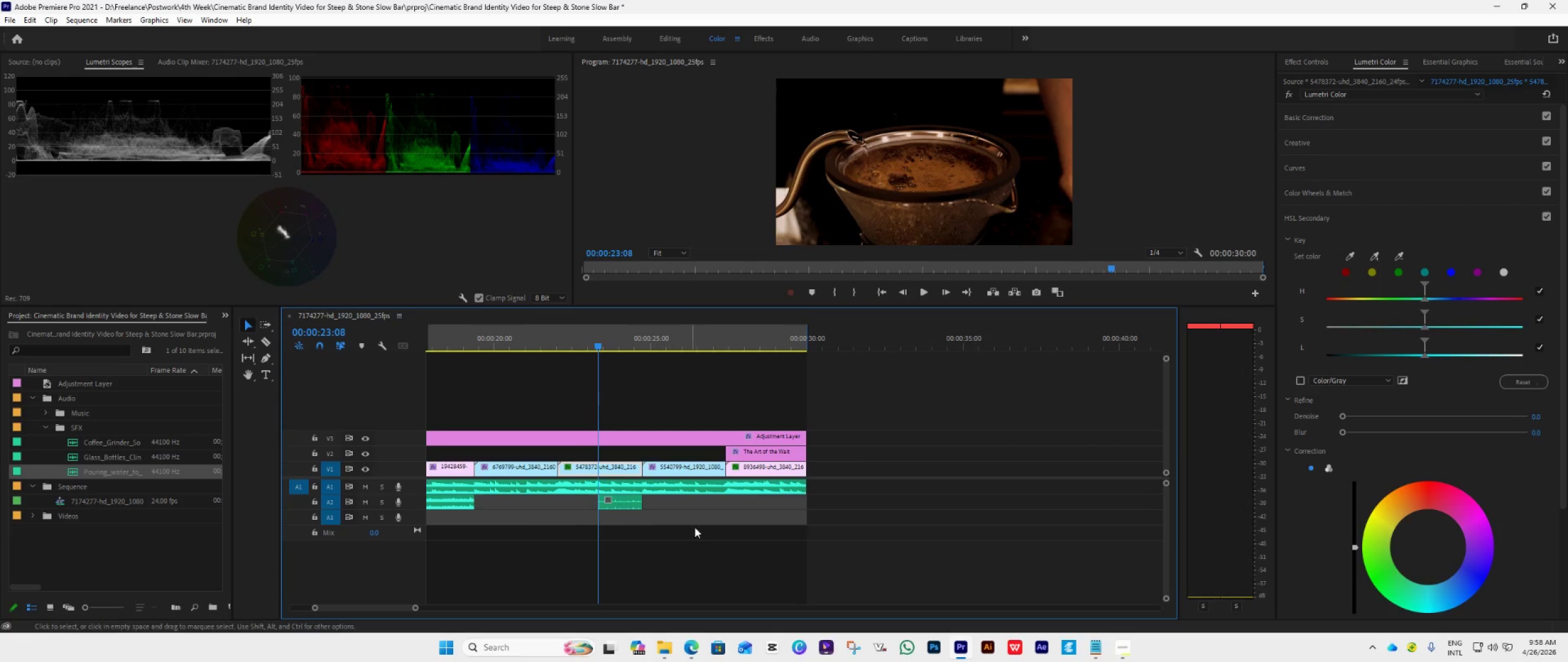 
key(Space)
 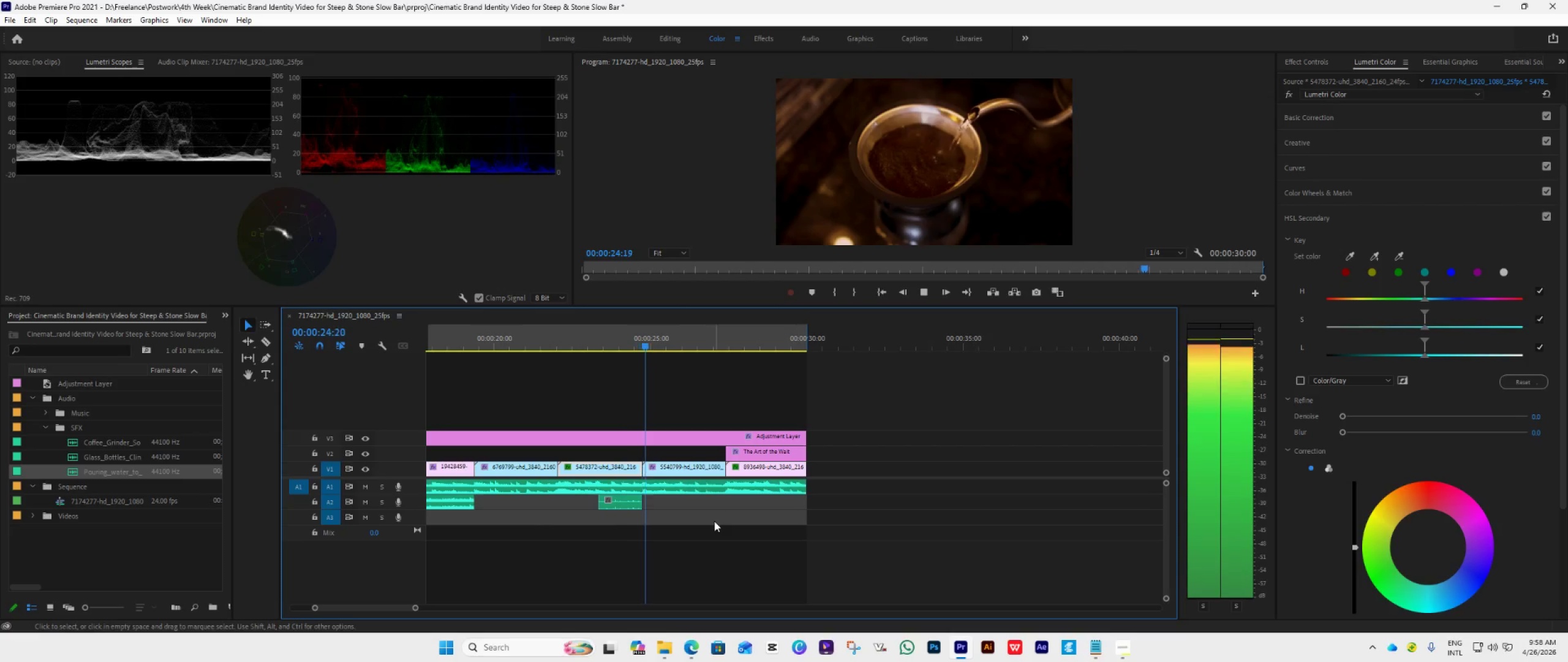 
key(Space)
 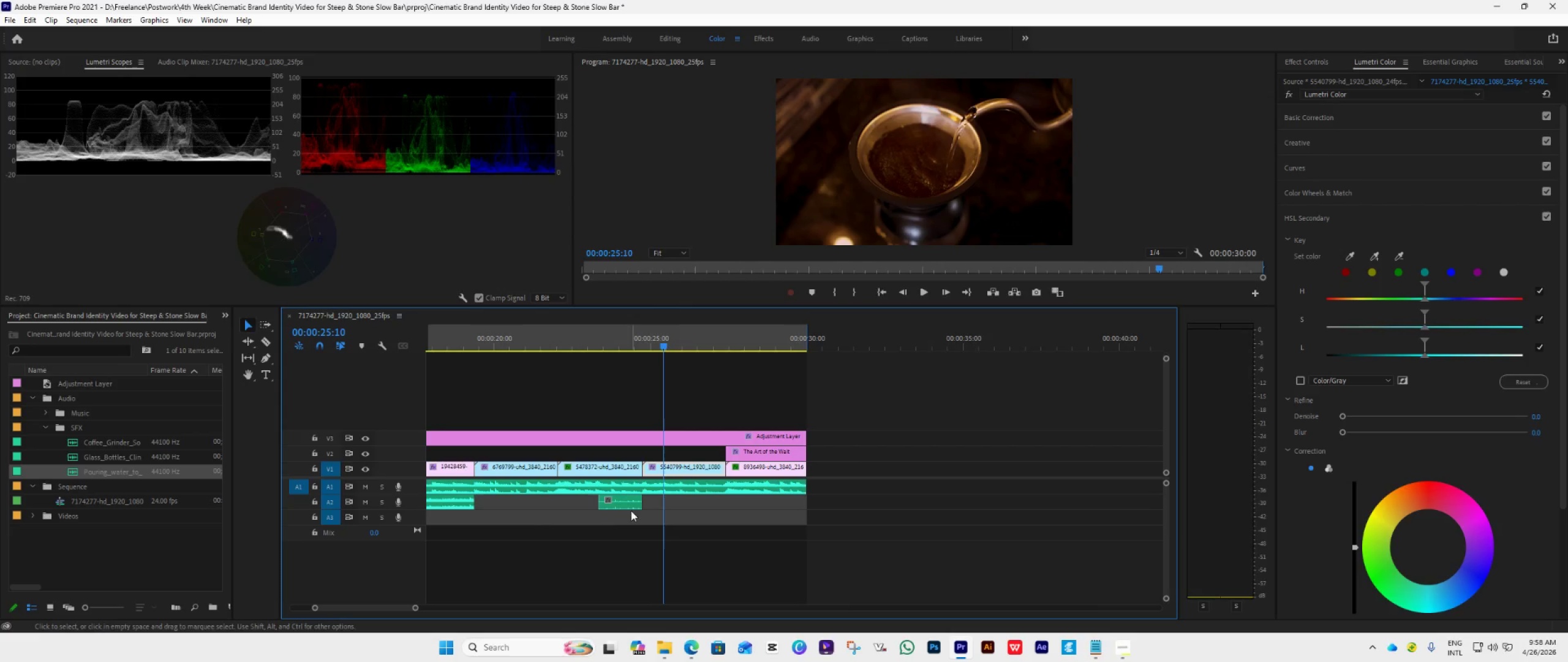 
hold_key(key=Space, duration=0.33)
 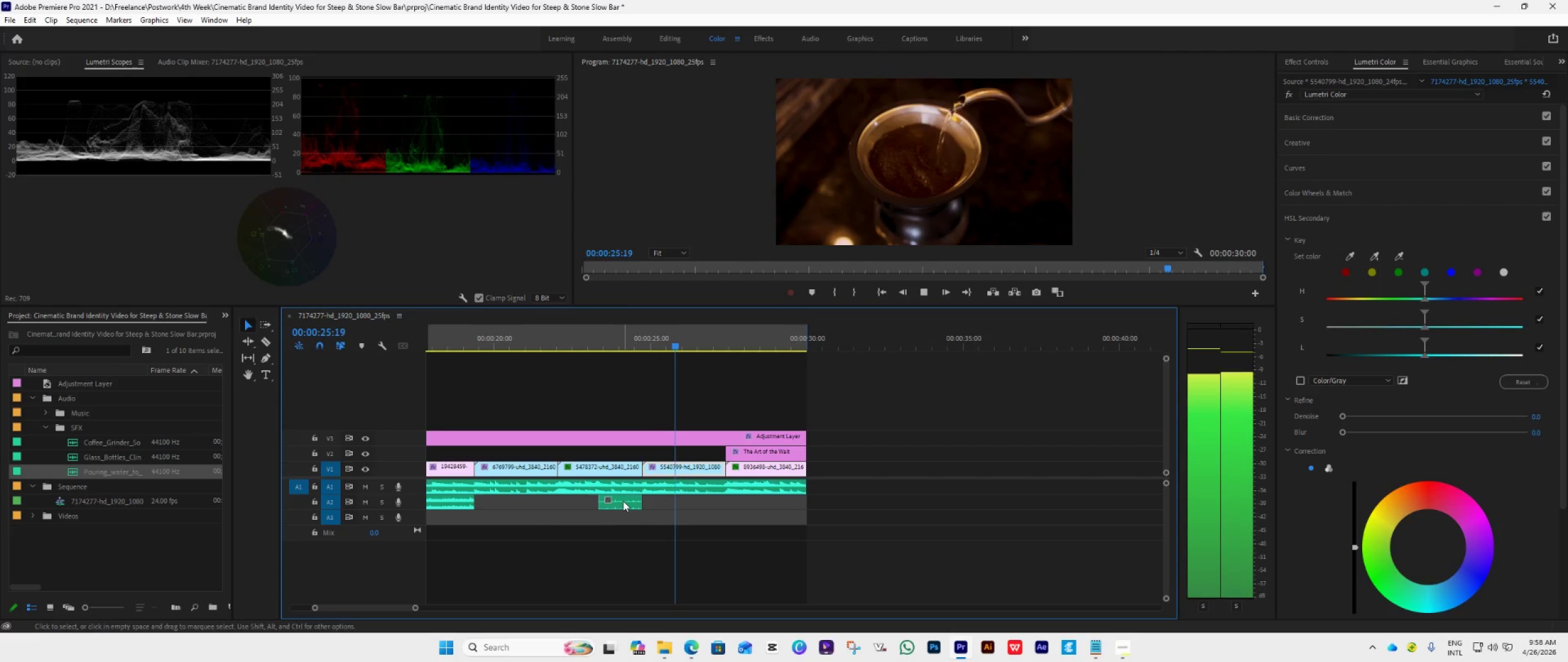 
key(Space)
 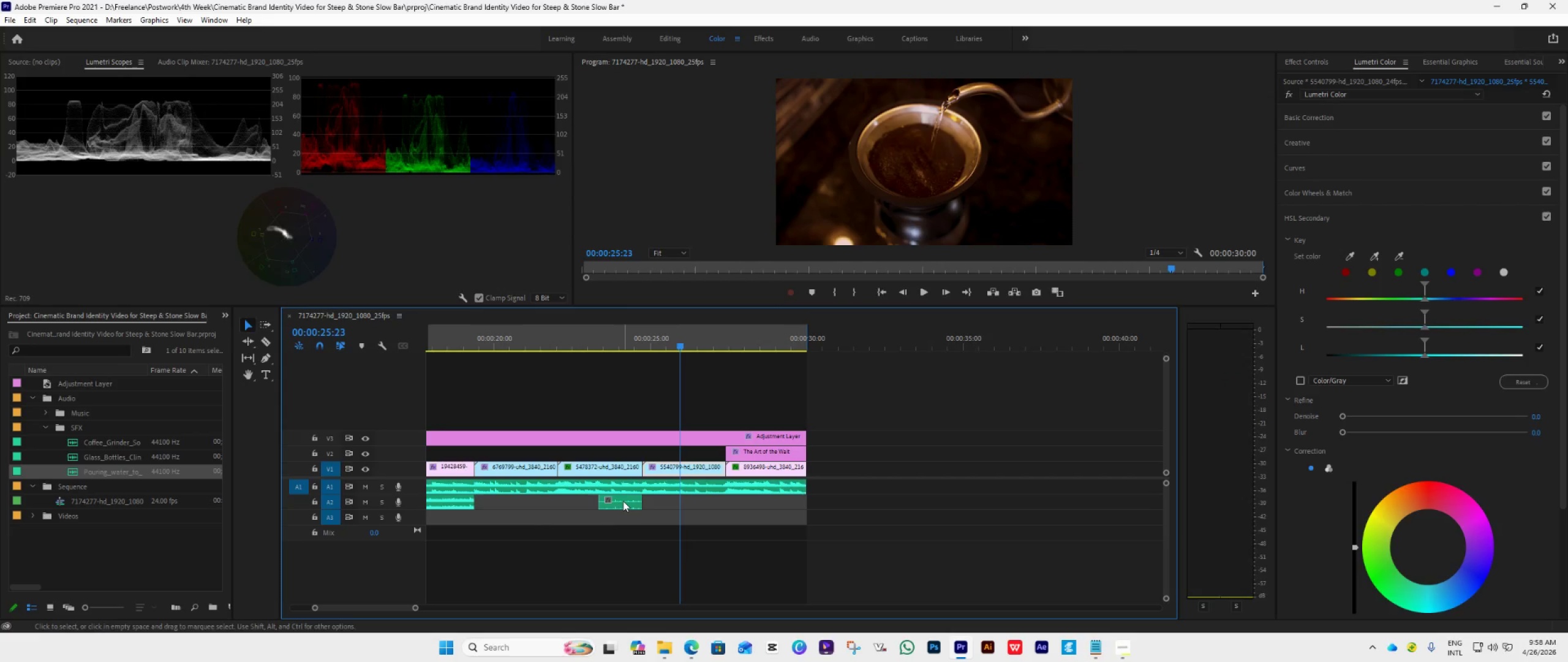 
hold_key(key=AltLeft, duration=1.62)
left_click_drag(start_coordinate=[623, 501], to_coordinate=[674, 502])
 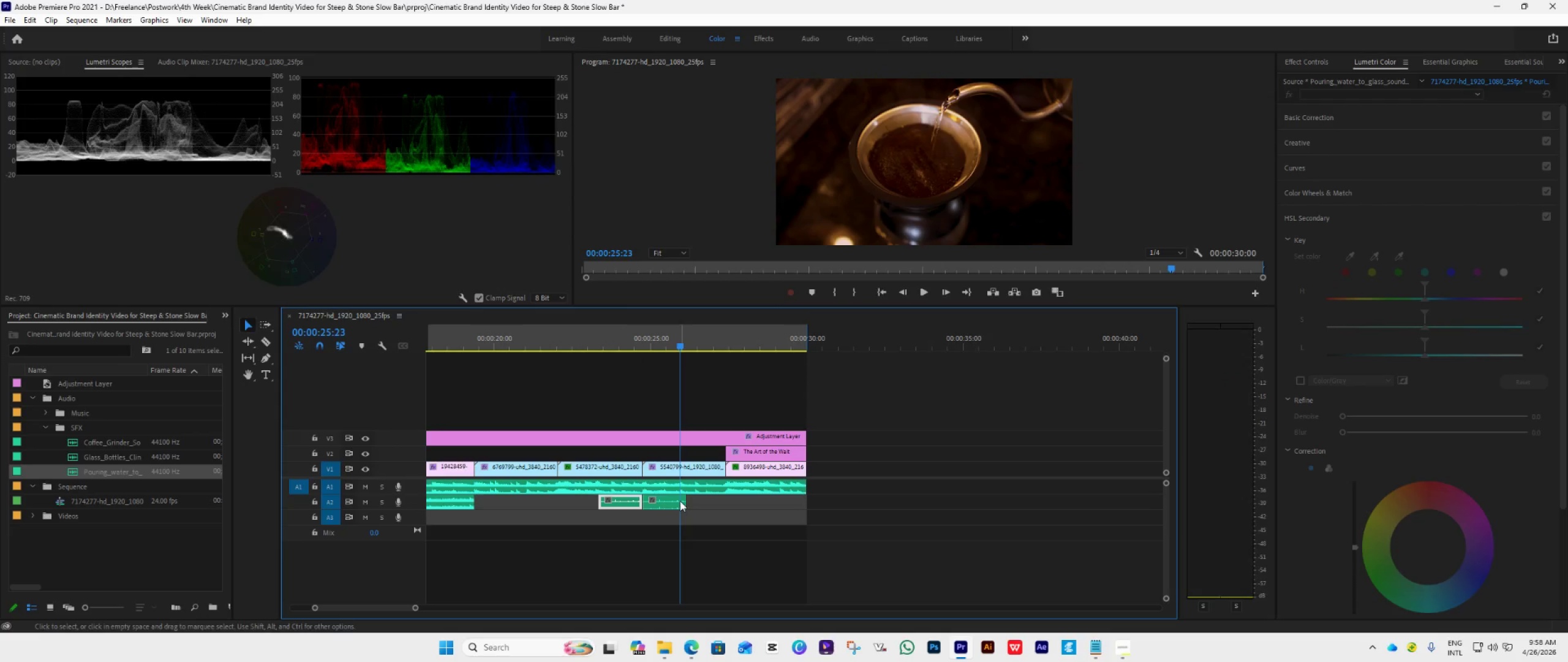 
left_click([680, 501])
 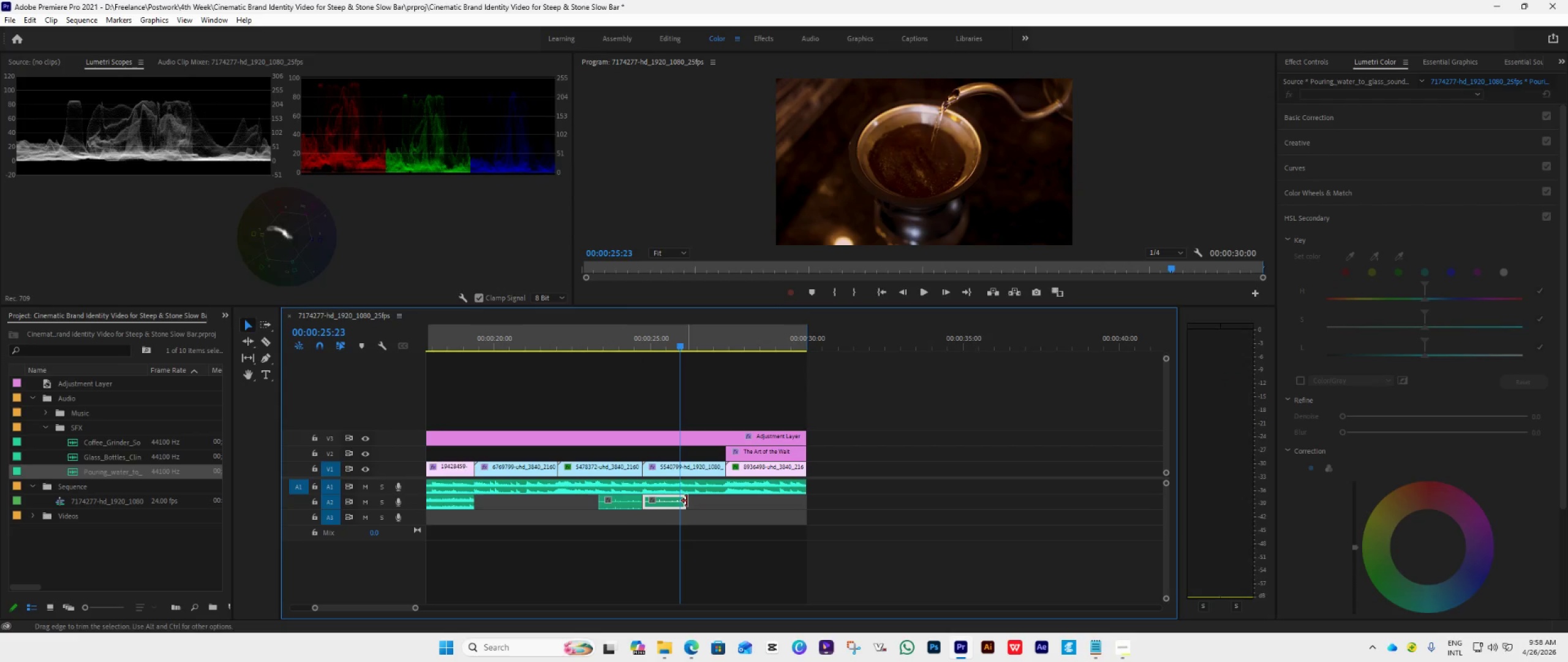 
left_click_drag(start_coordinate=[687, 501], to_coordinate=[726, 514])
 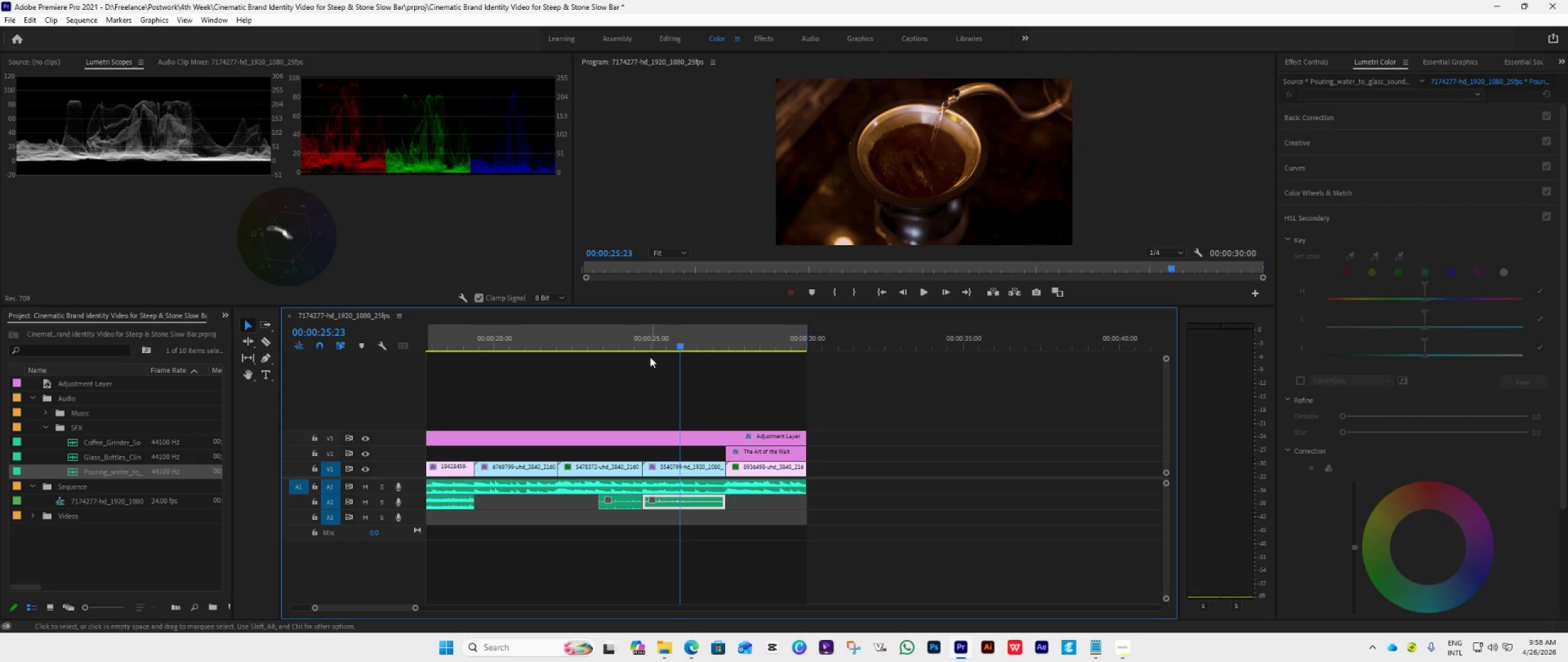 
left_click([645, 341])
 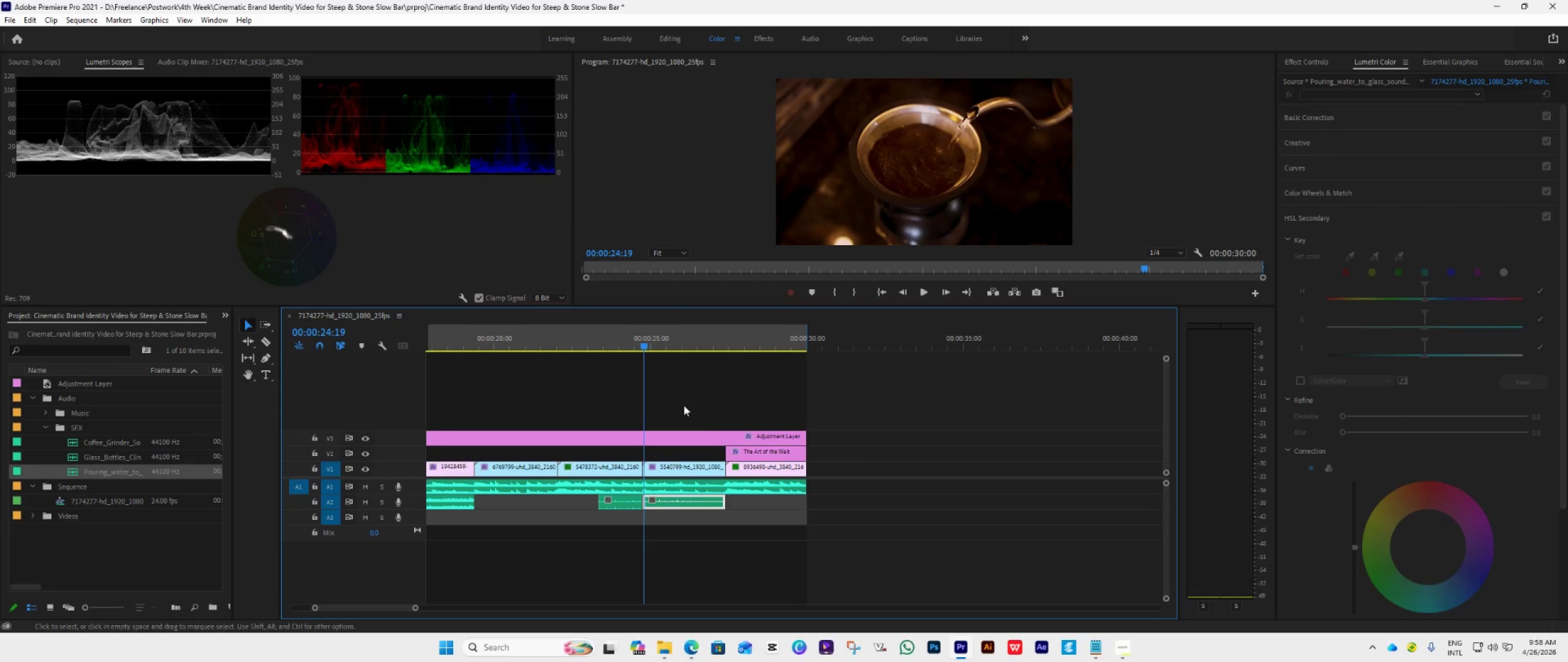 
key(Space)
 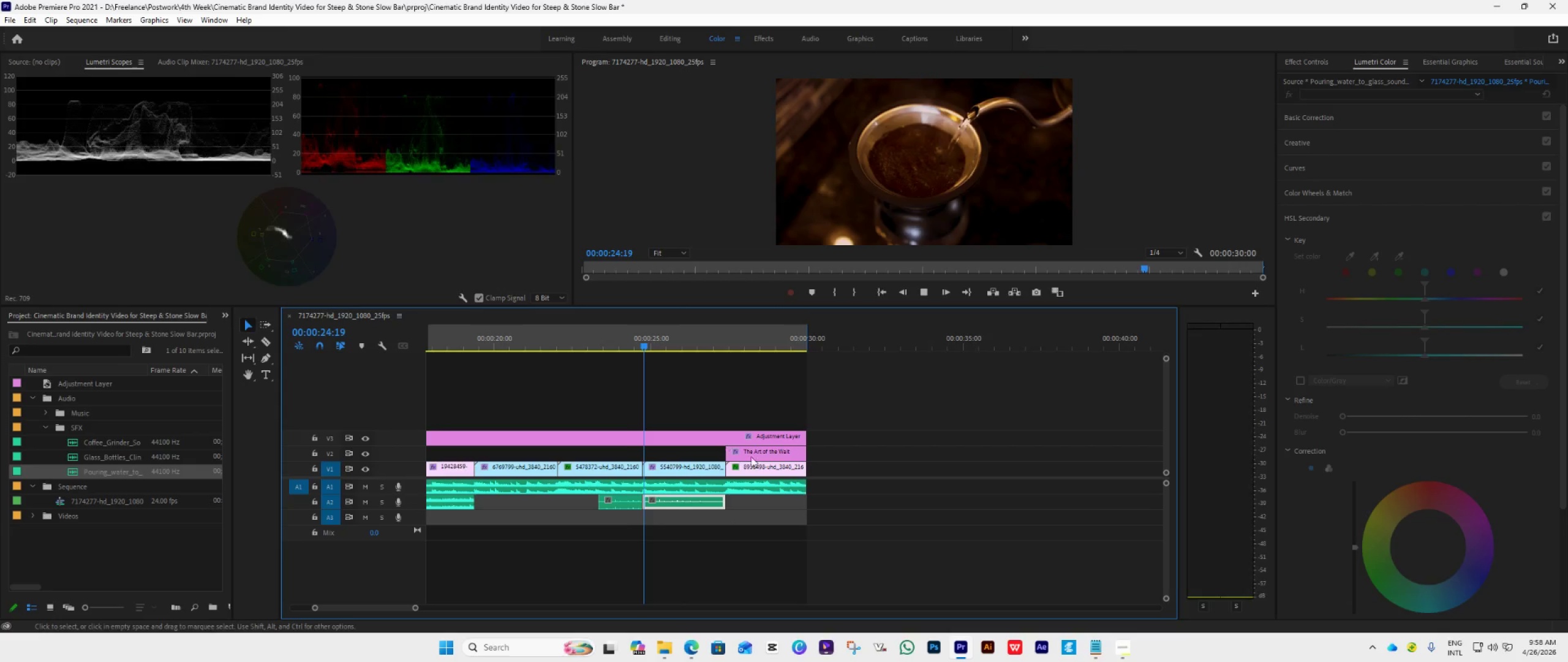 
mouse_move([772, 478])
 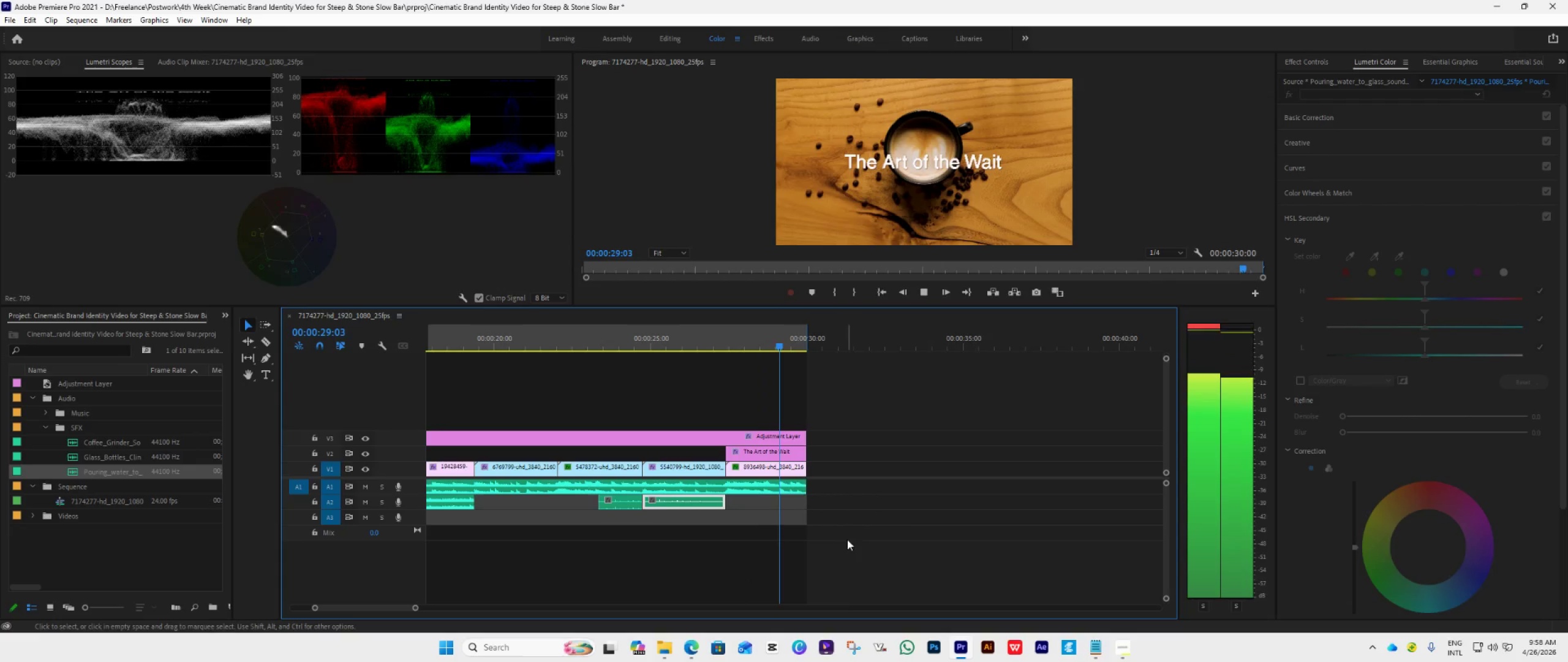 
key(Space)
 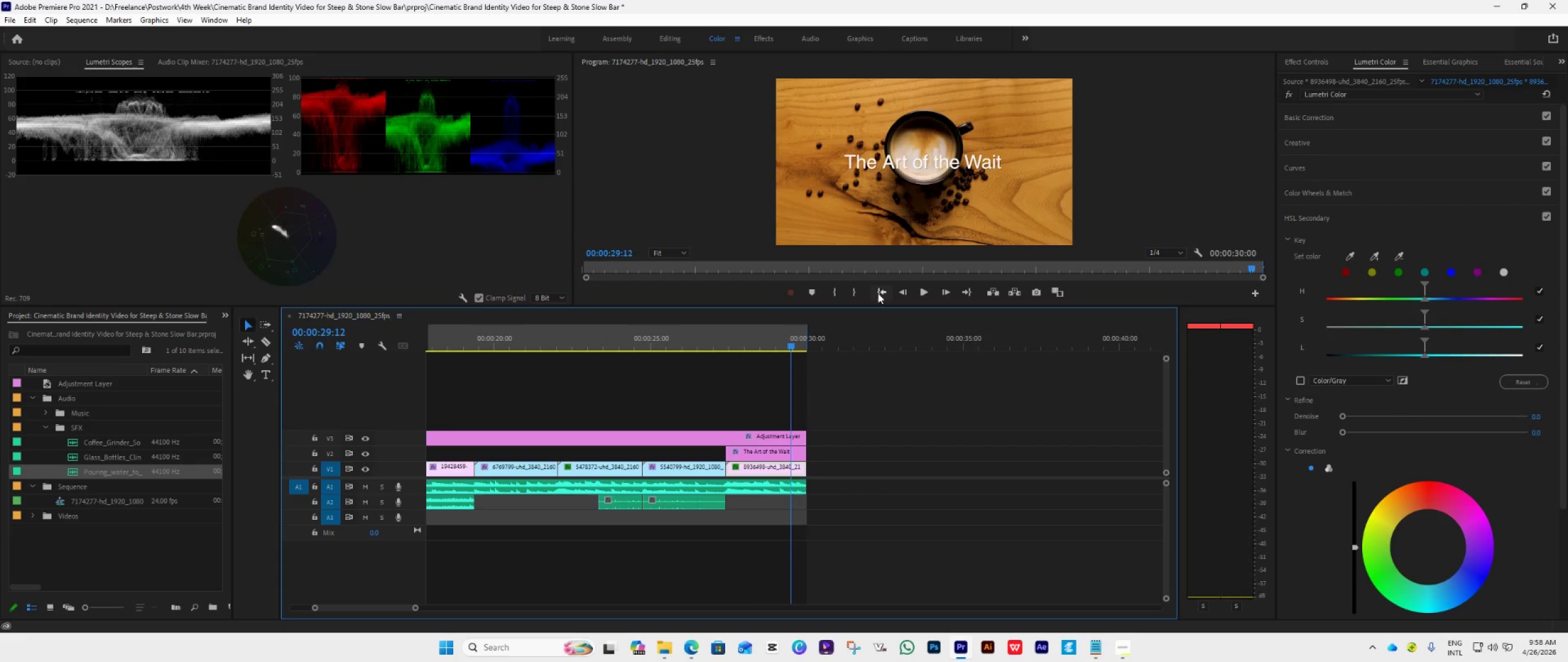 
left_click([878, 292])
 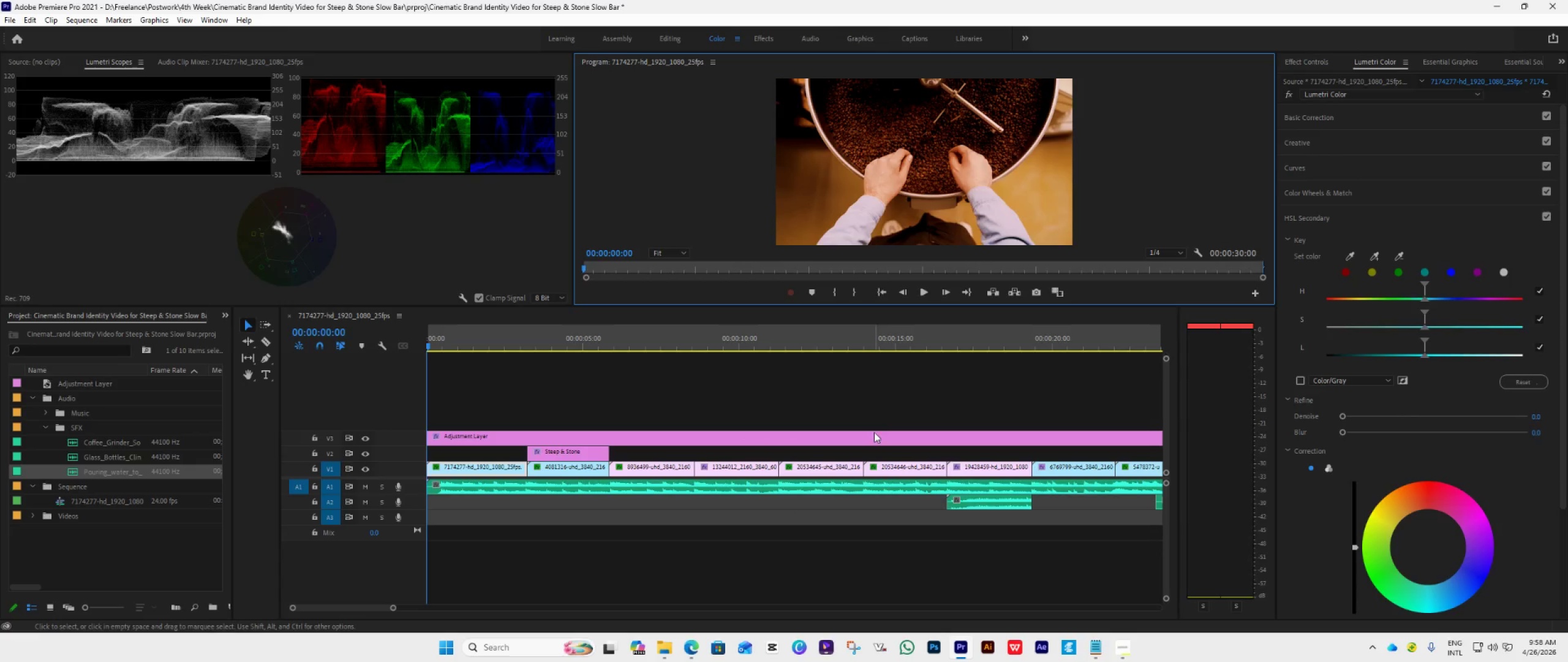 
key(Space)
 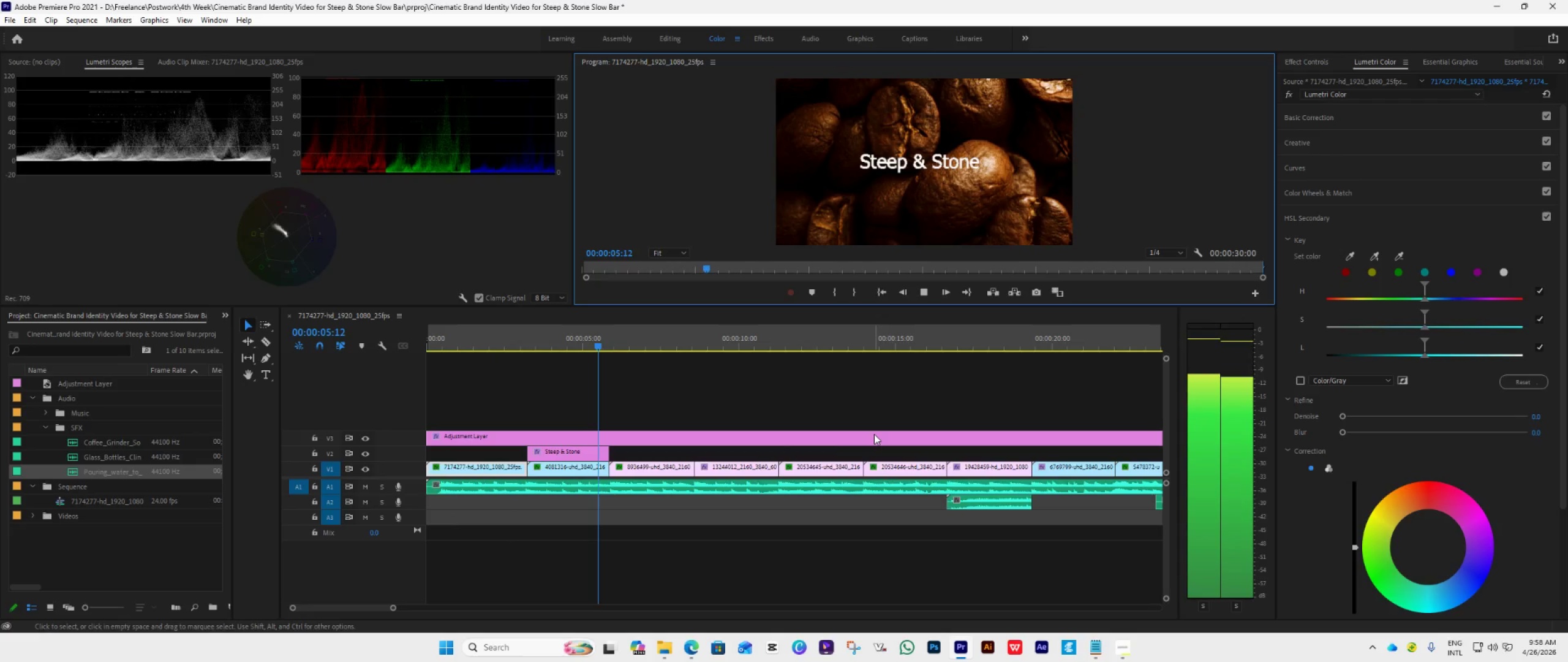 
wait(7.55)
 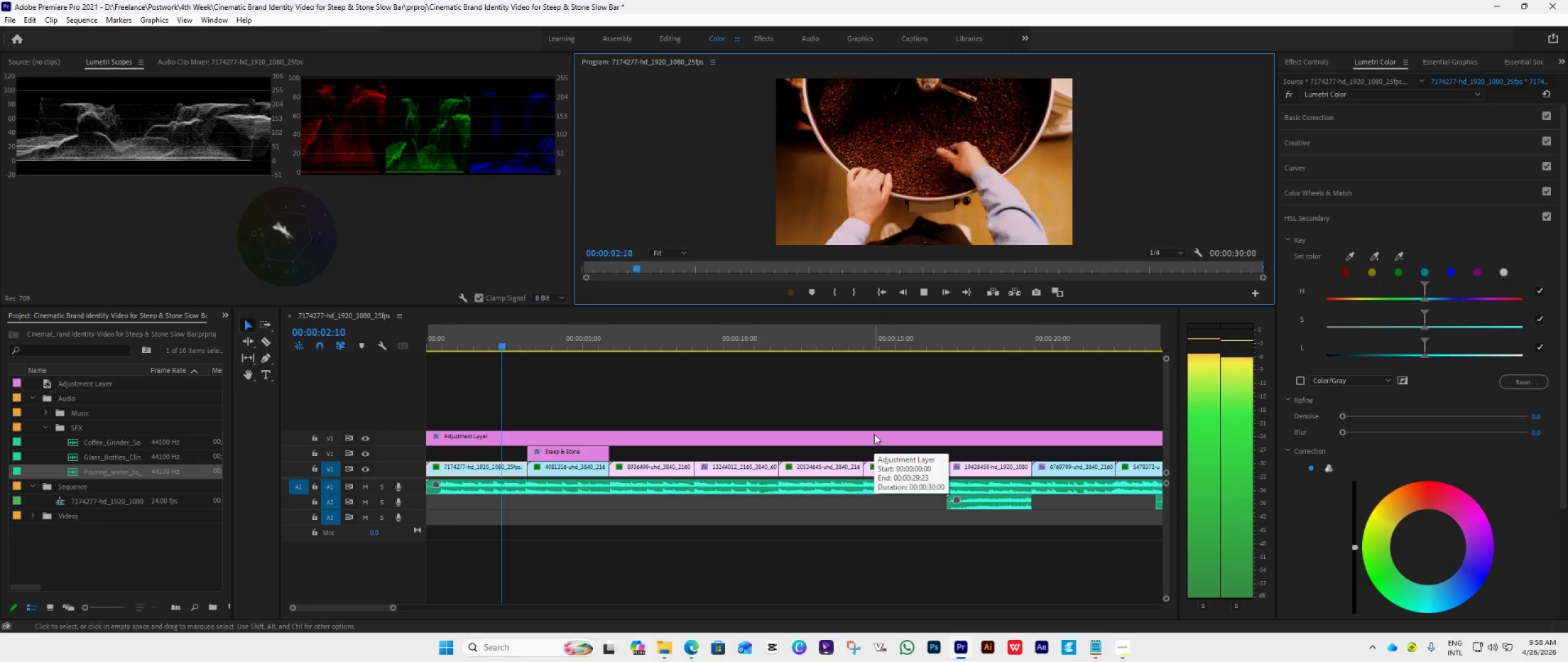 
key(Space)
 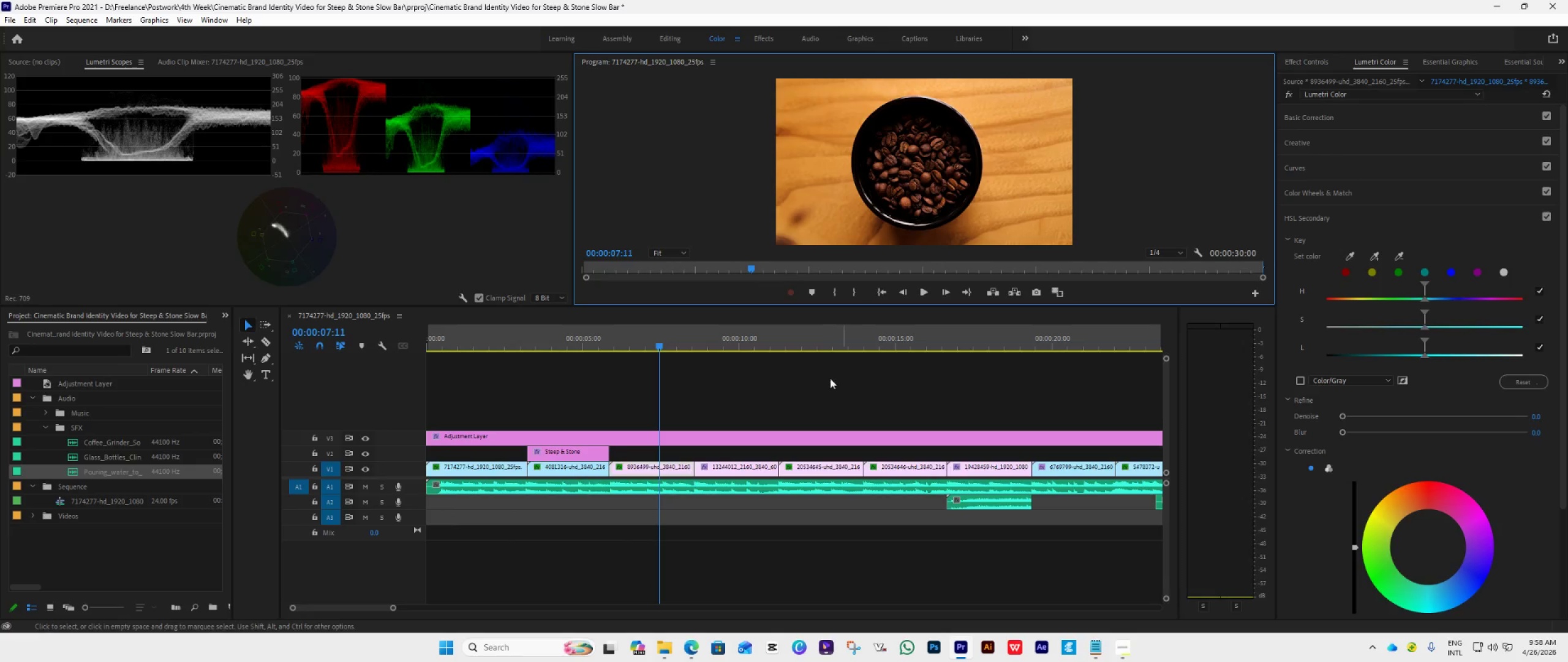 
key(Space)
 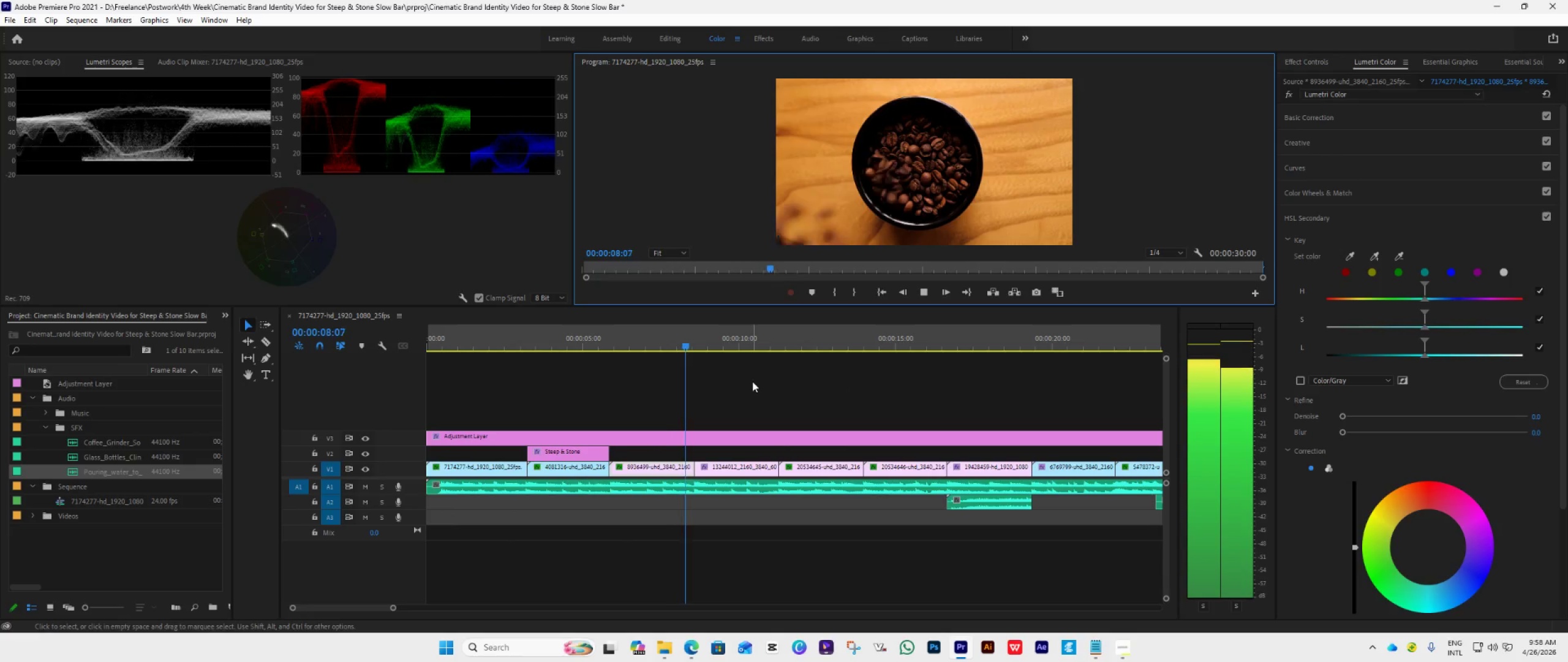 
key(Space)
 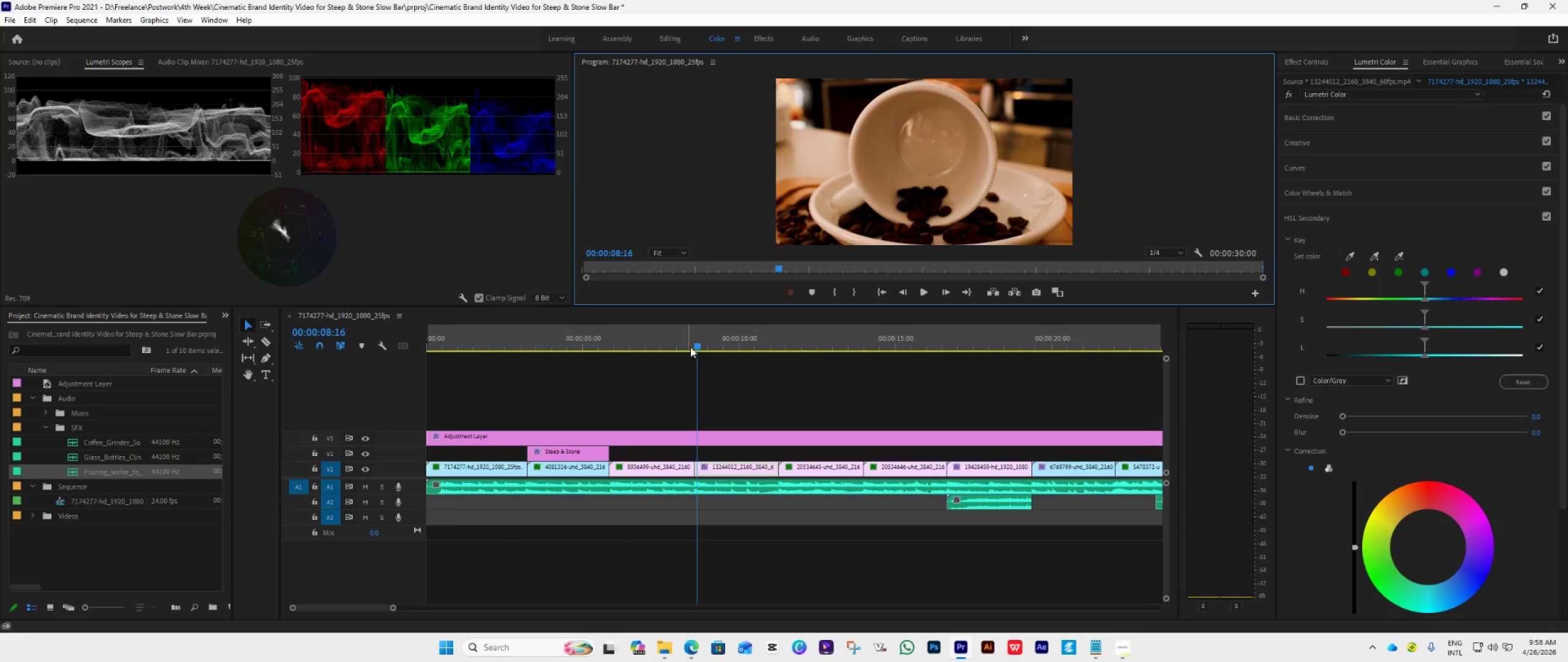 
left_click_drag(start_coordinate=[699, 344], to_coordinate=[592, 433])
 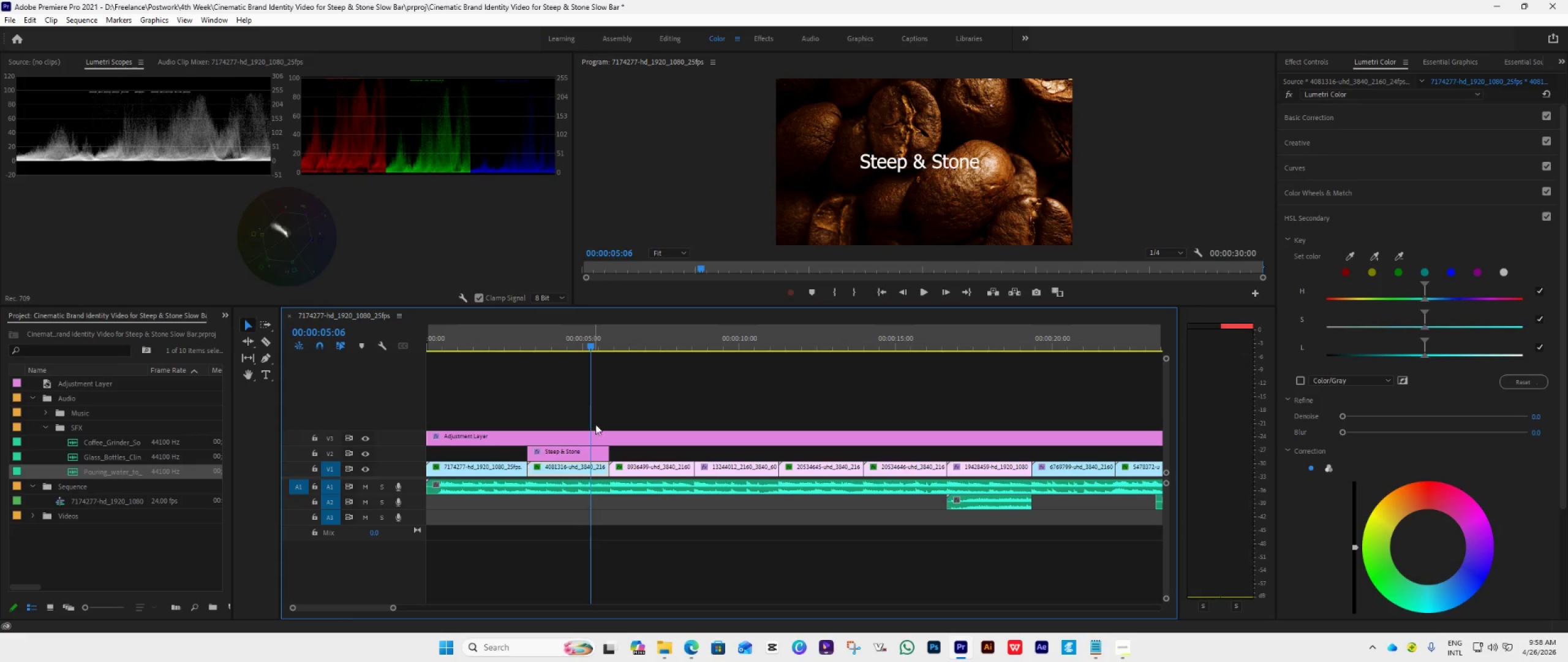 
wait(7.64)
 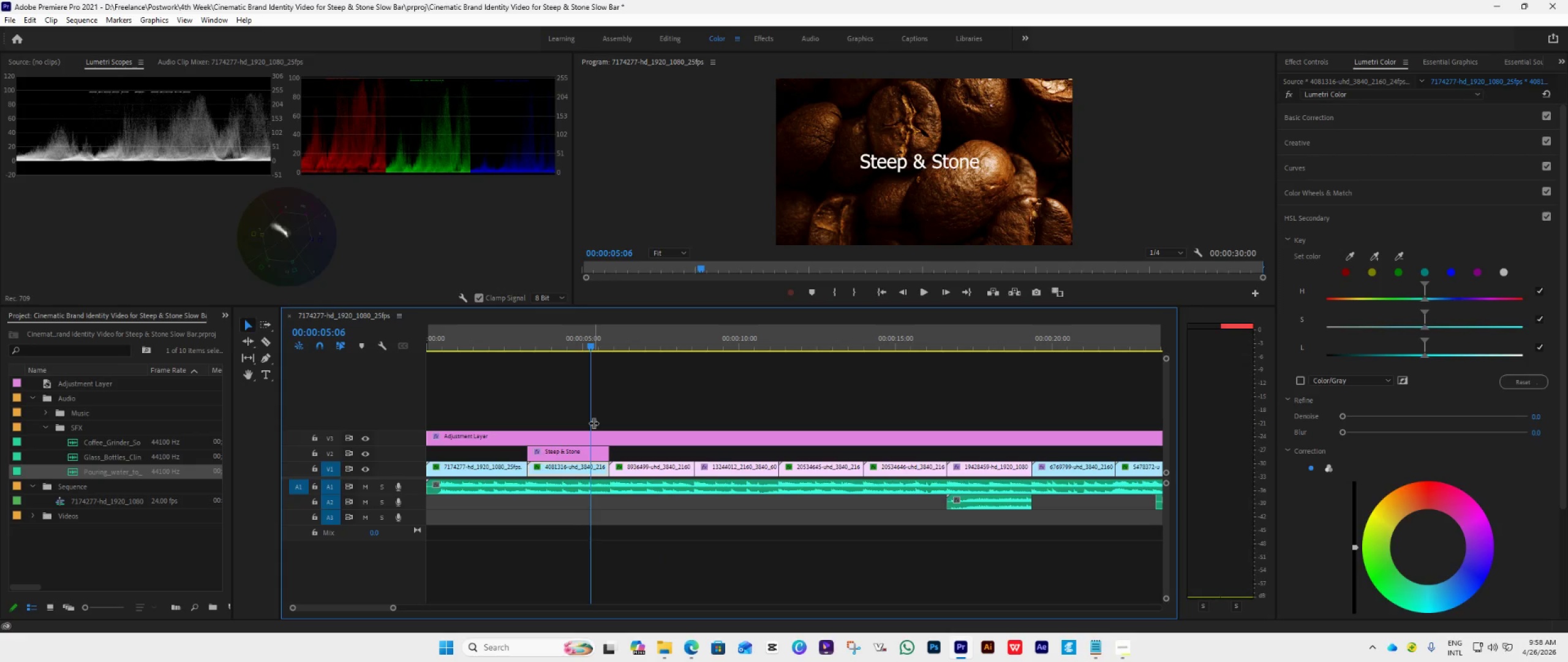 
left_click([1139, 547])